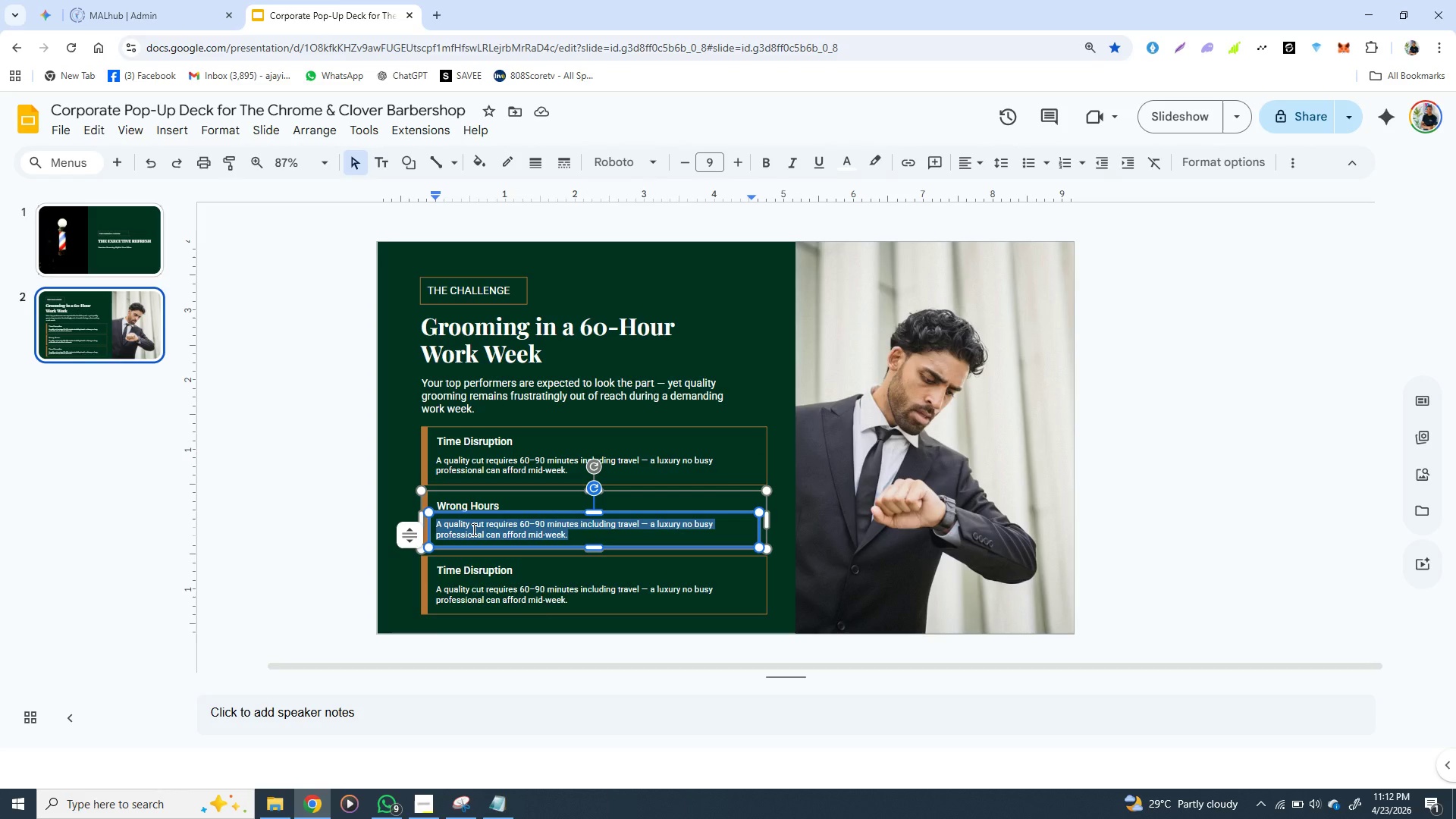 
hold_key(key=ControlLeft, duration=1.53)
 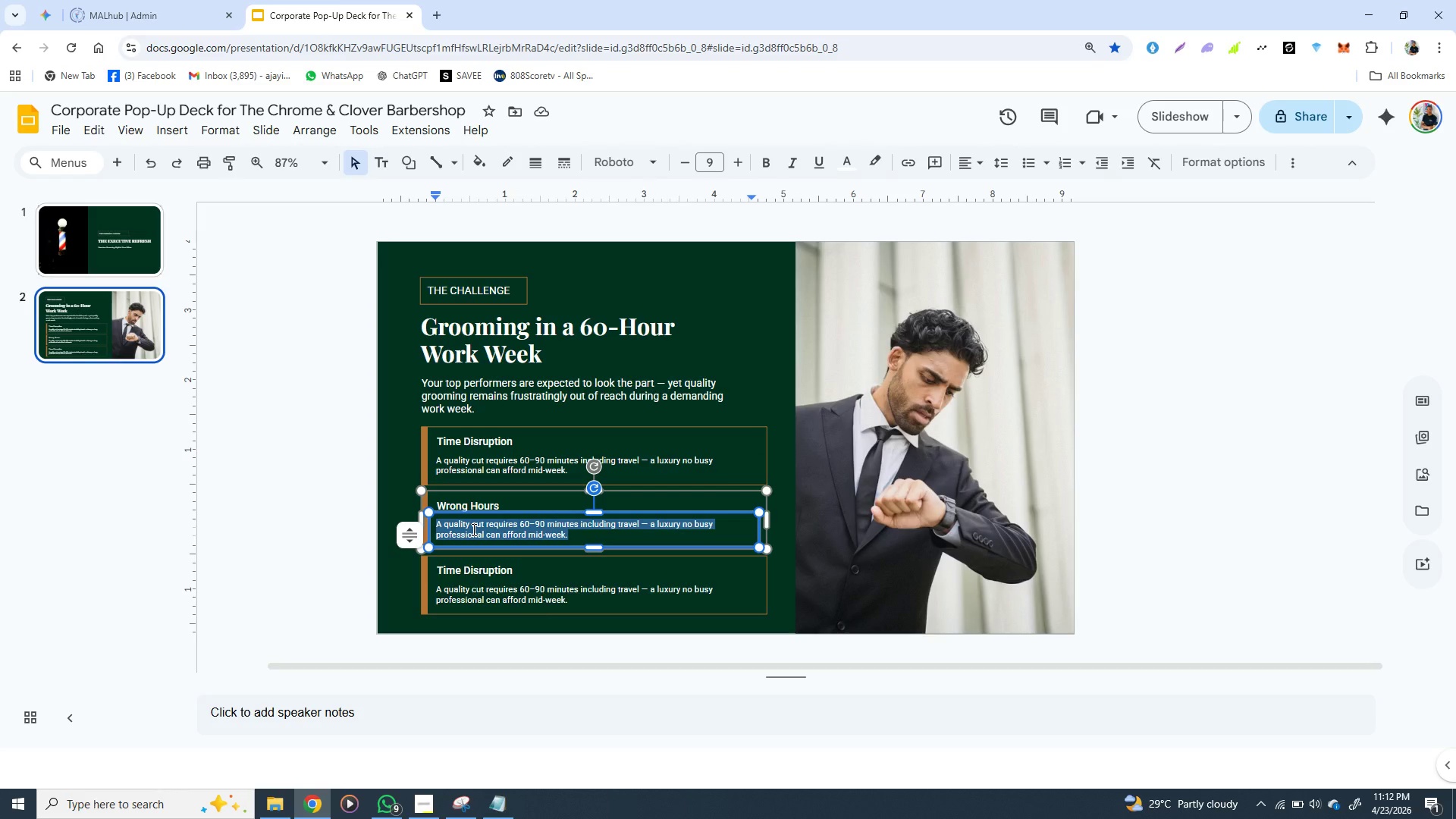 
hold_key(key=ControlLeft, duration=1.5)
 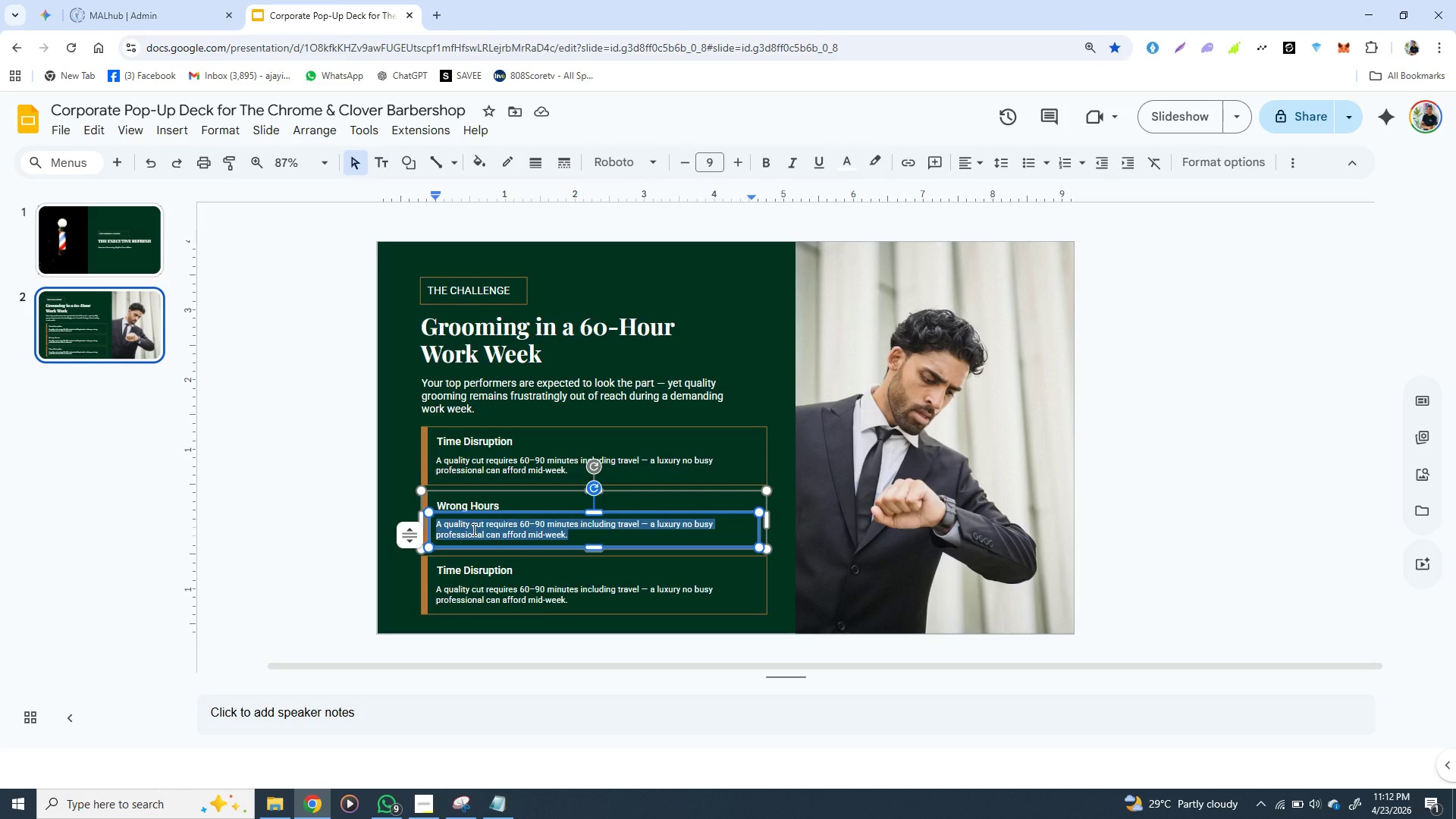 
hold_key(key=ControlLeft, duration=1.5)
 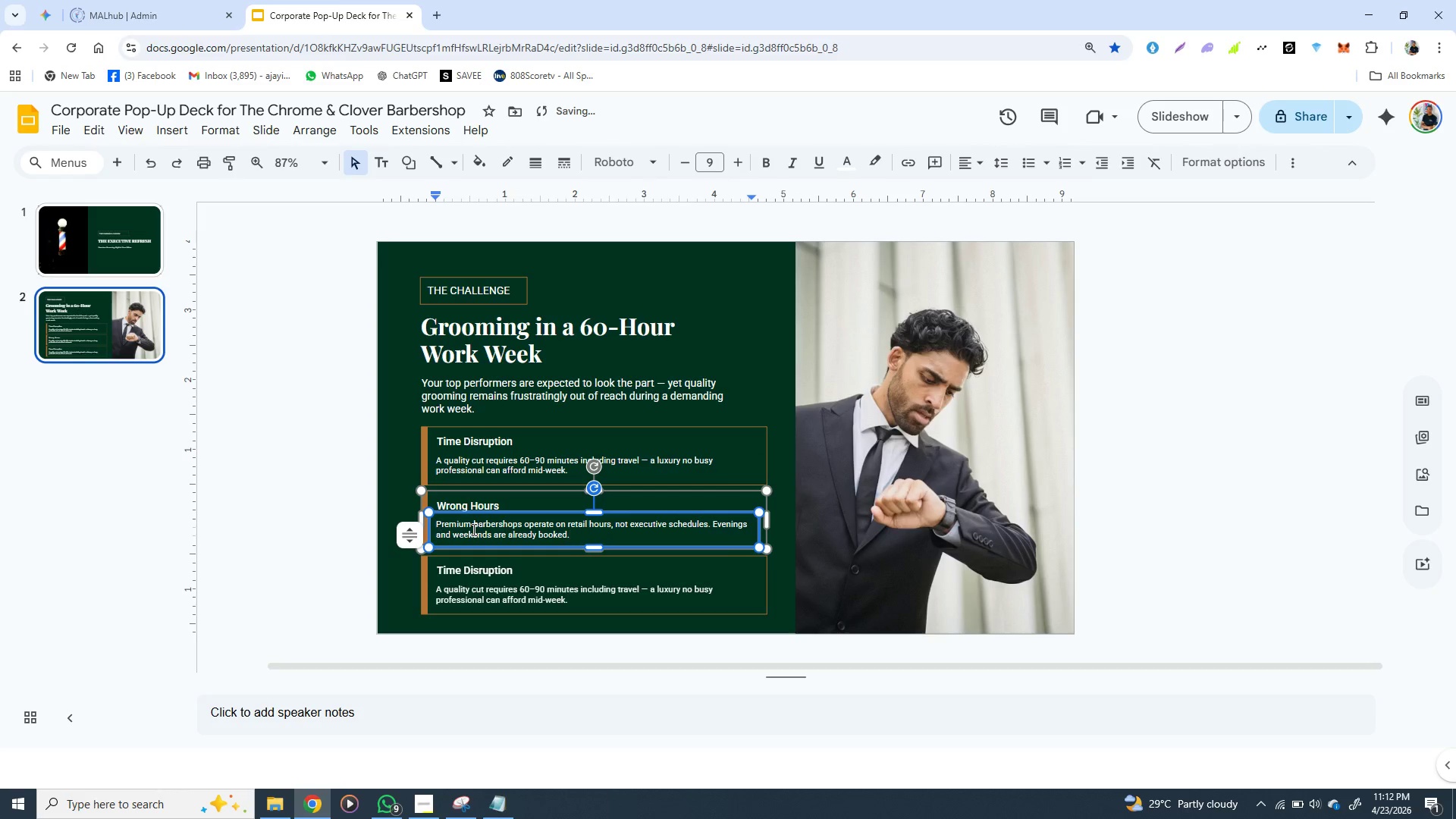 
key(Control+V)
 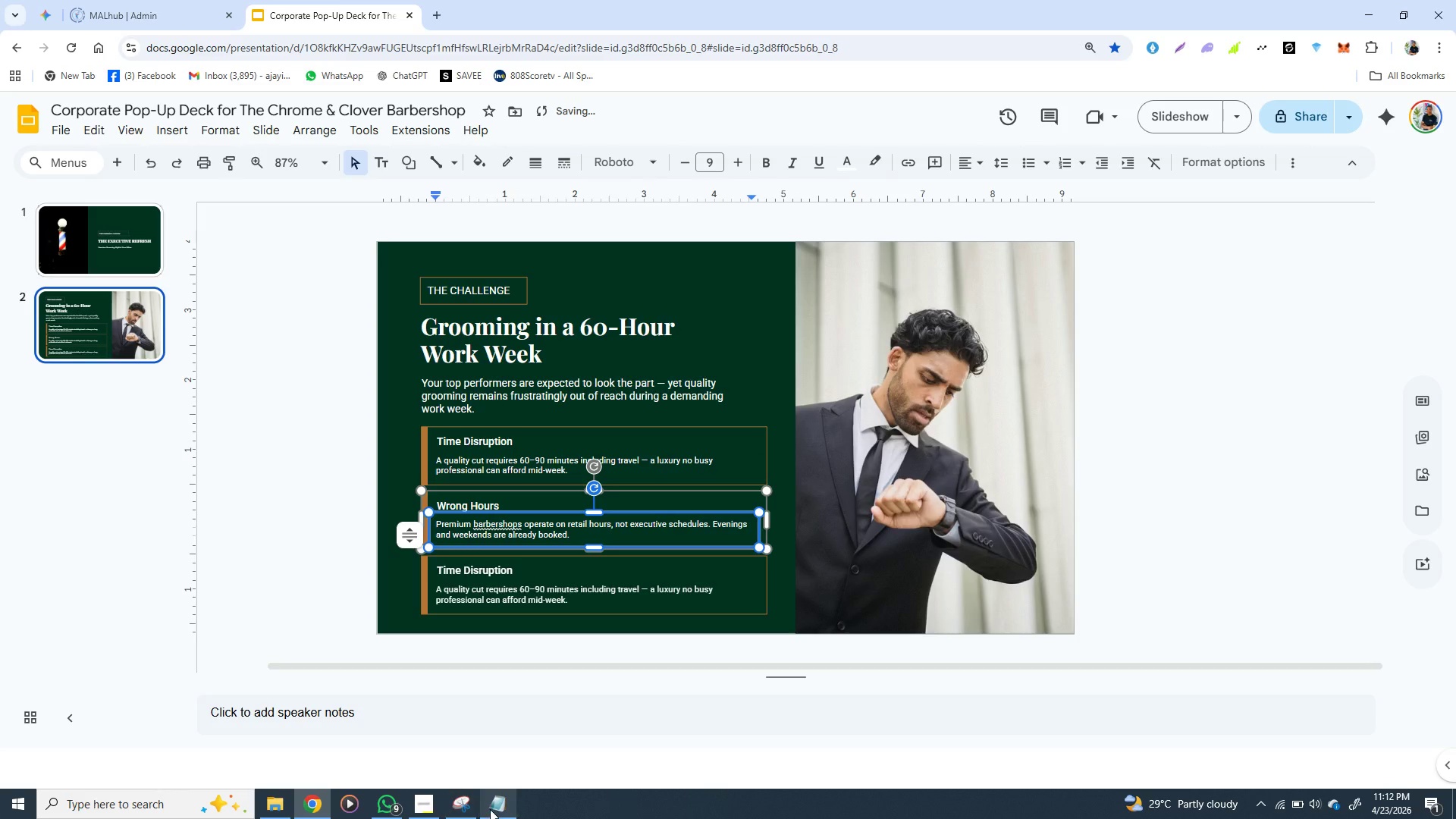 
left_click([492, 809])
 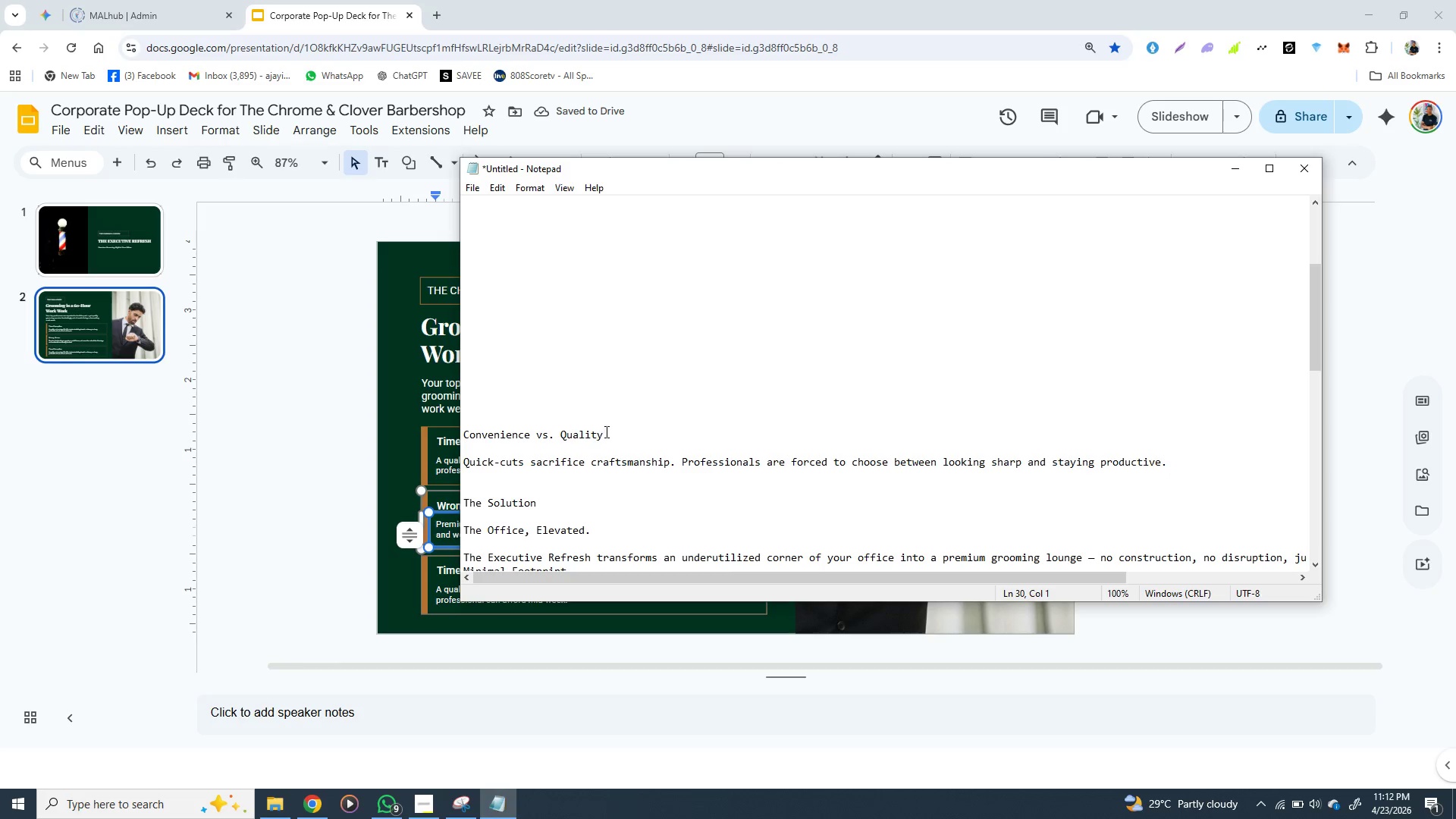 
left_click_drag(start_coordinate=[605, 431], to_coordinate=[460, 432])
 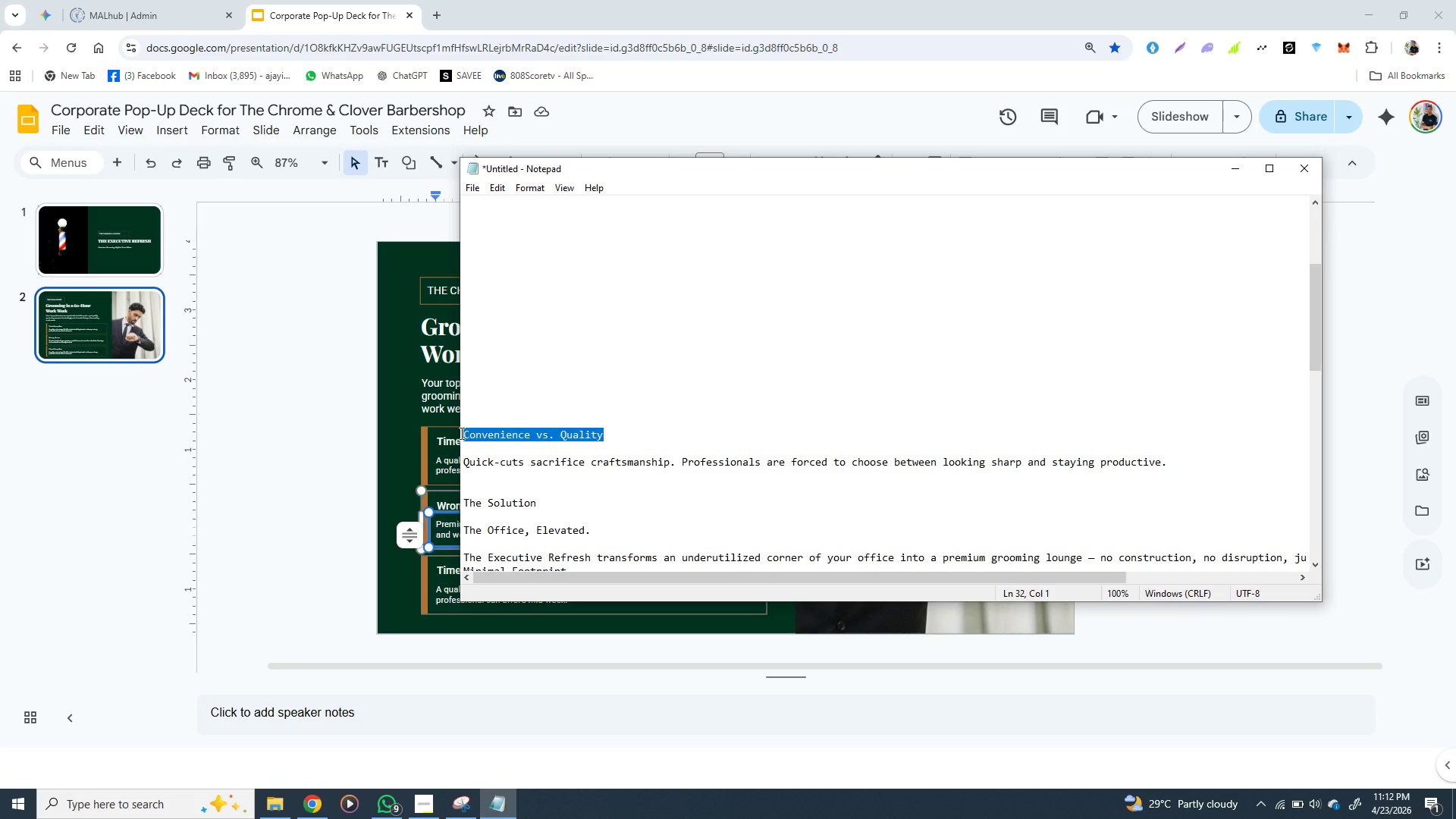 
key(Control+X)
 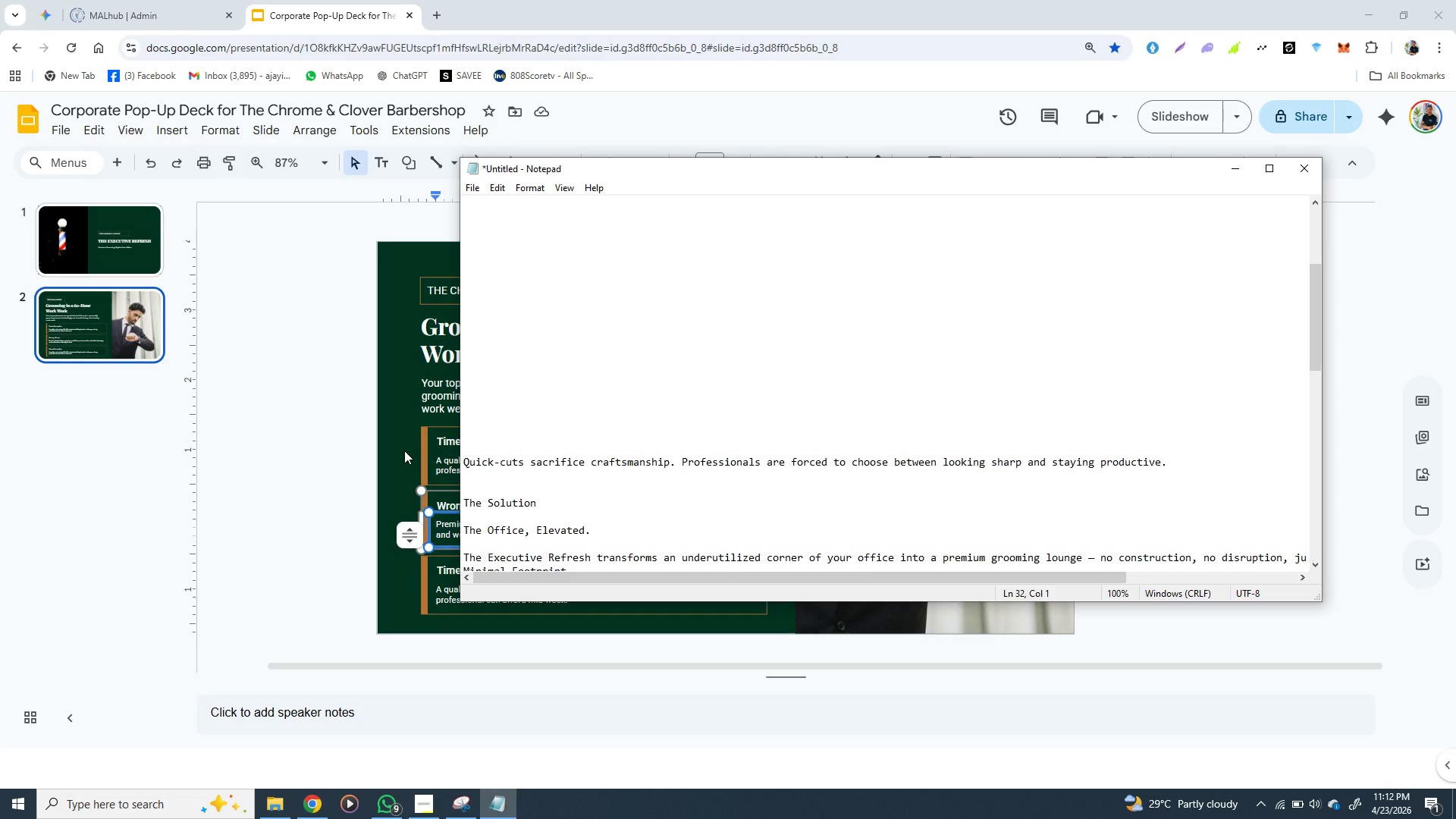 
left_click([404, 450])
 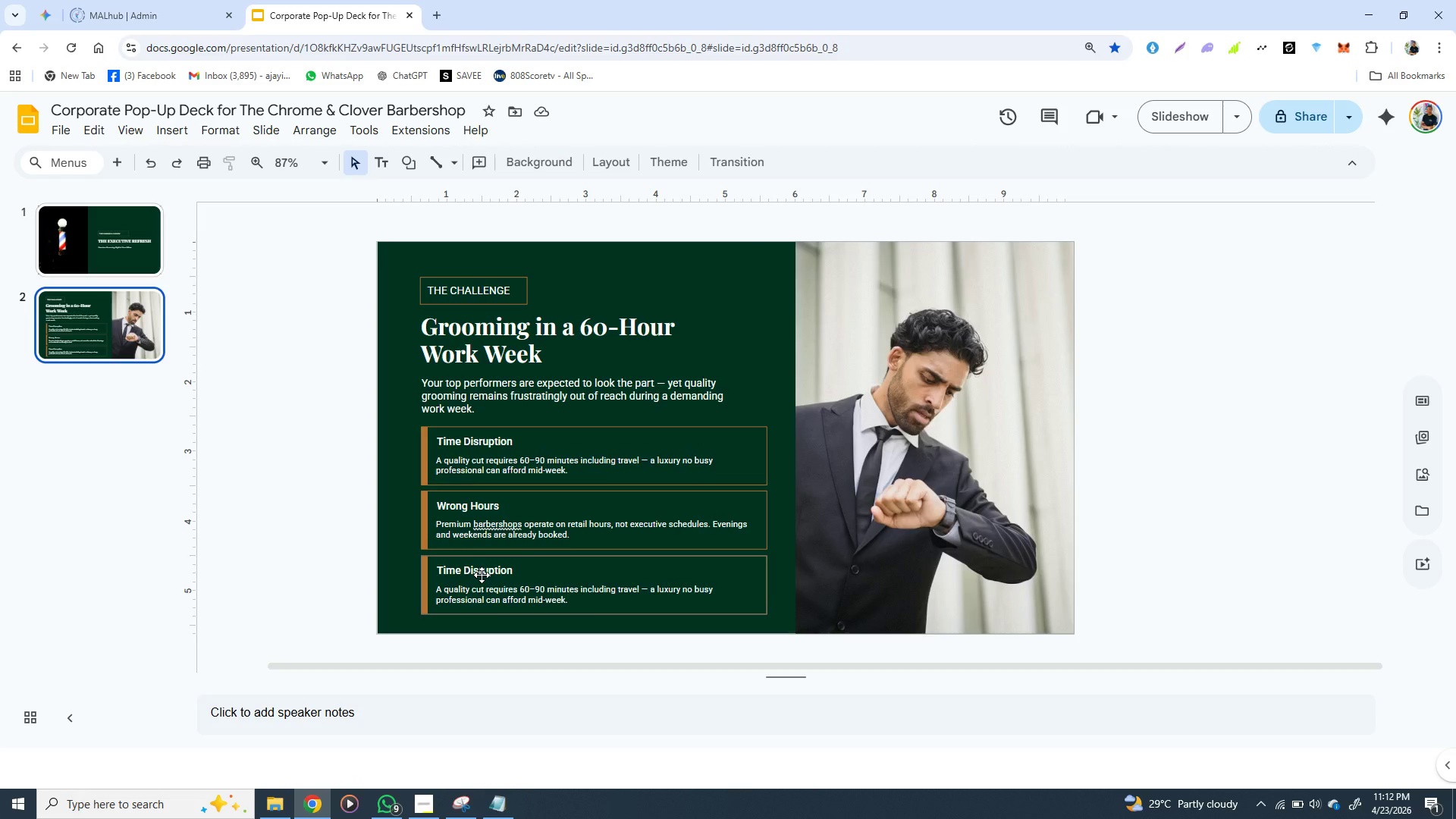 
double_click([482, 575])
 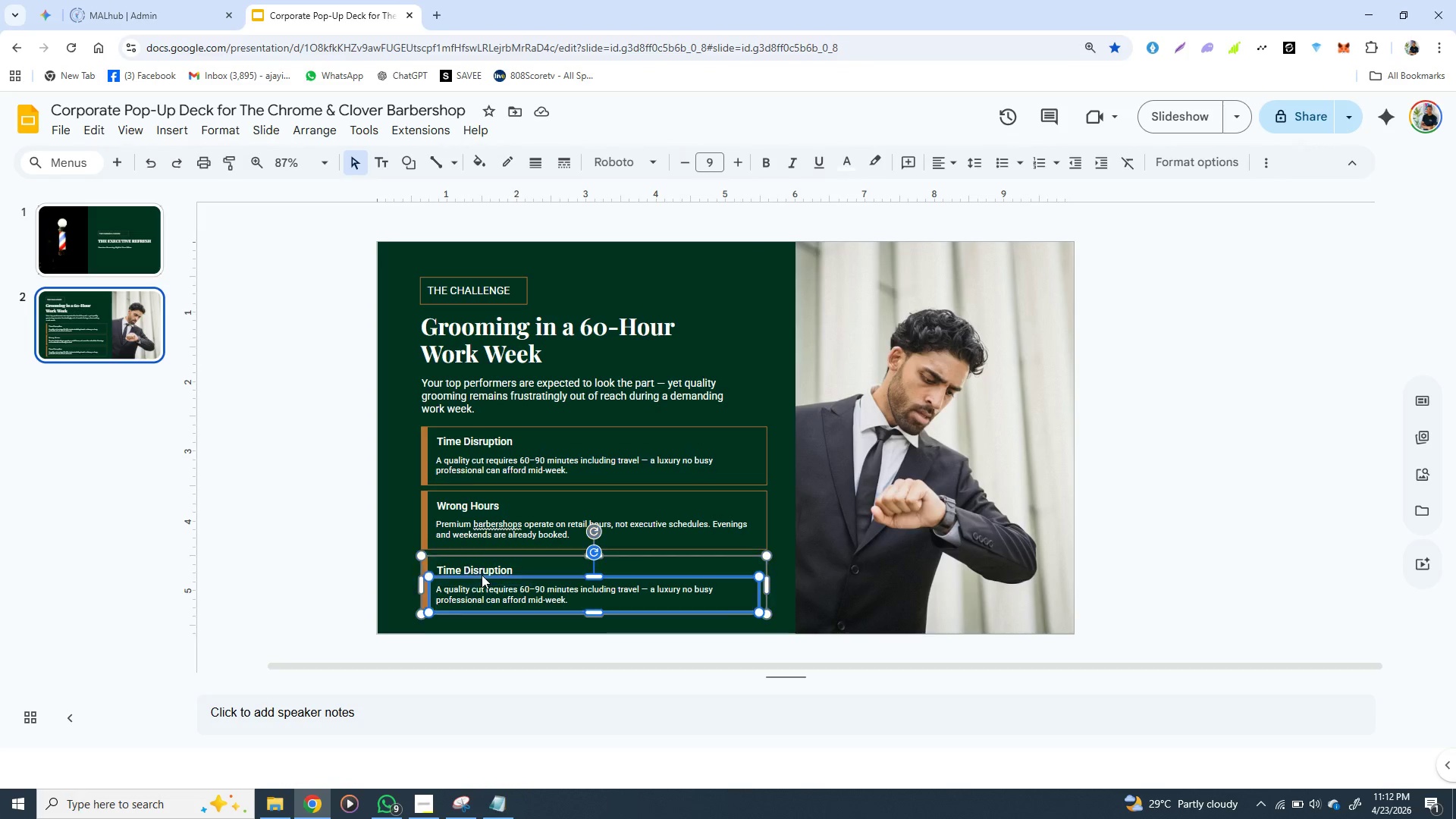 
triple_click([482, 575])
 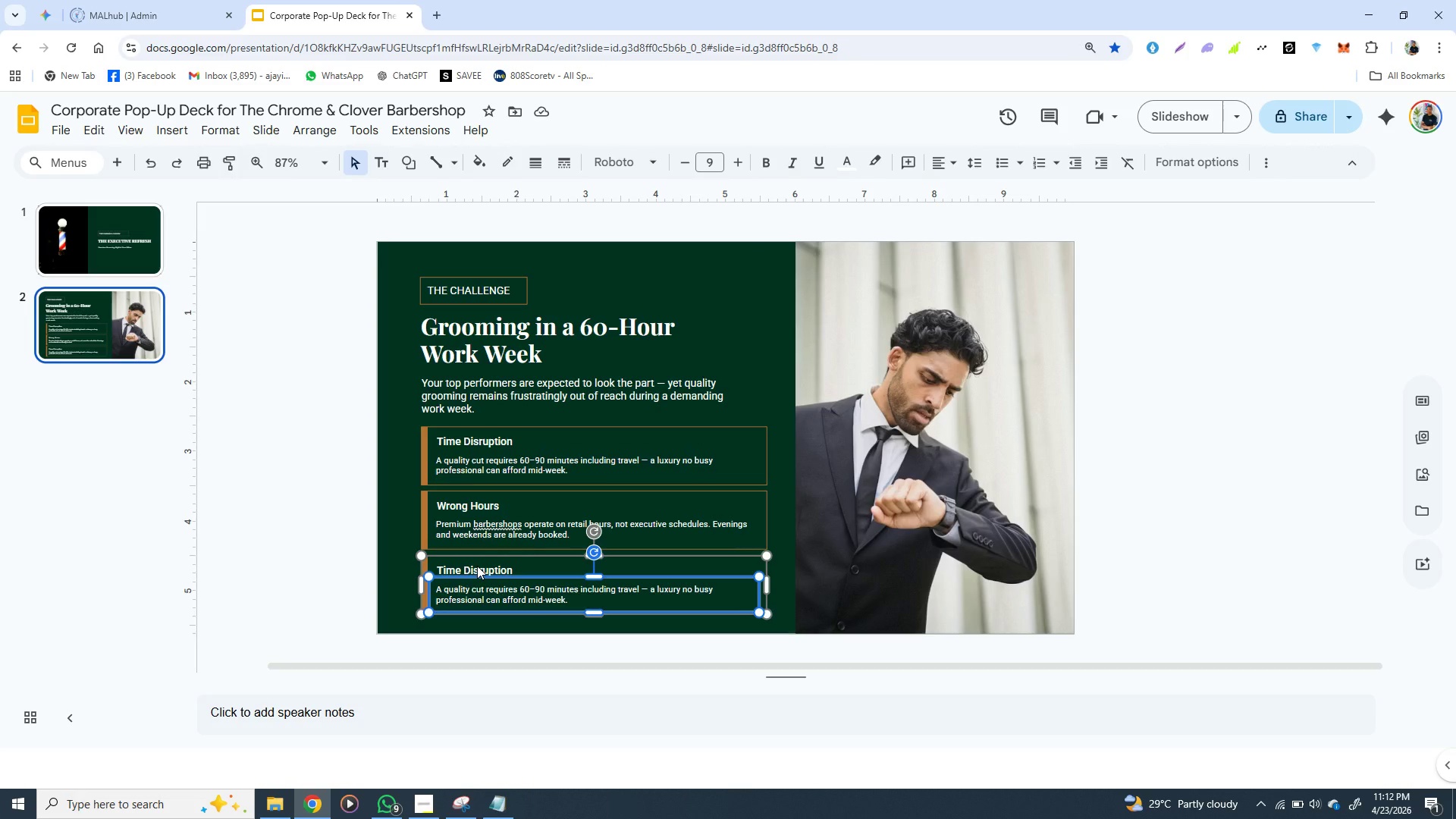 
double_click([477, 566])
 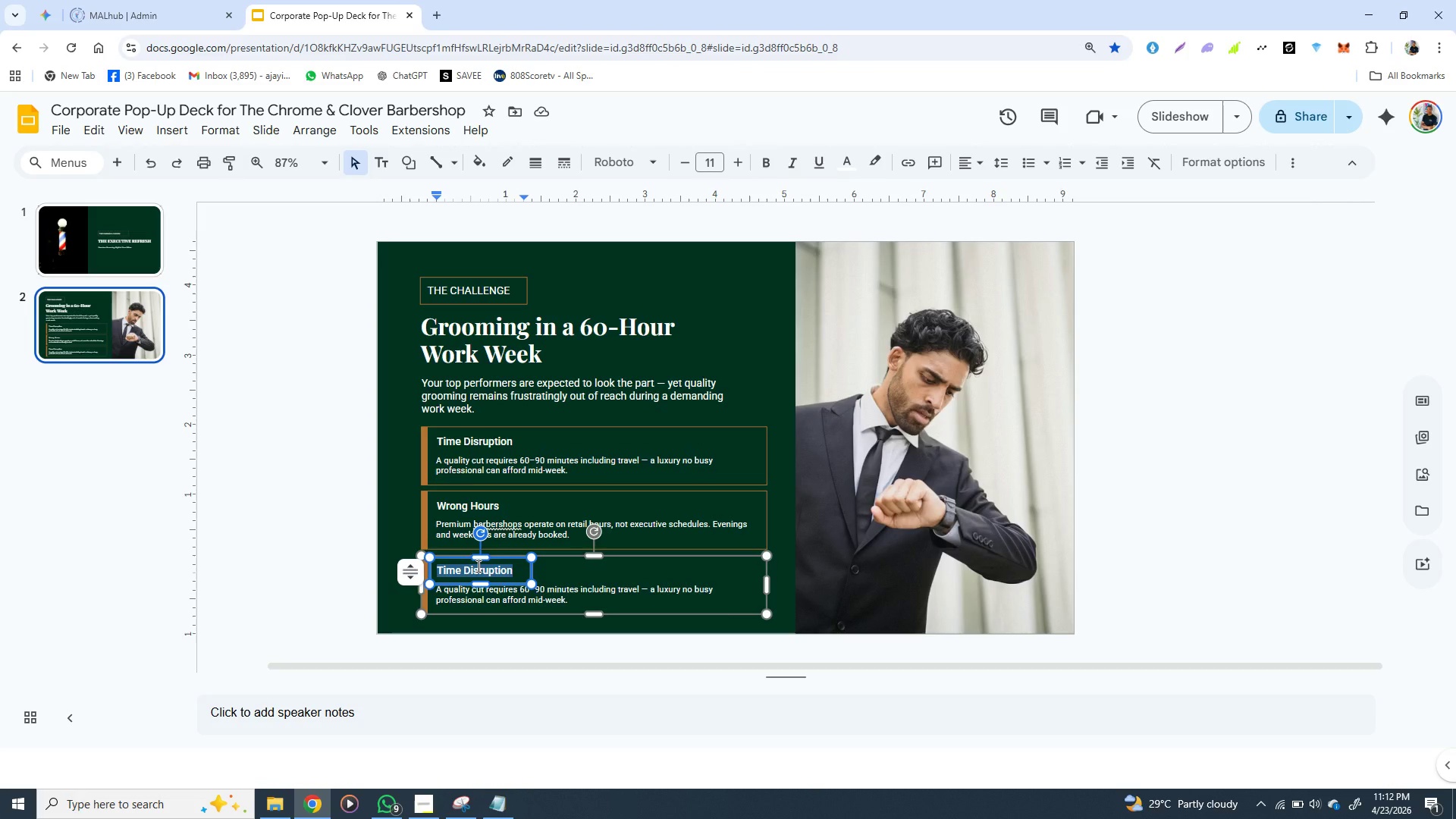 
triple_click([477, 566])
 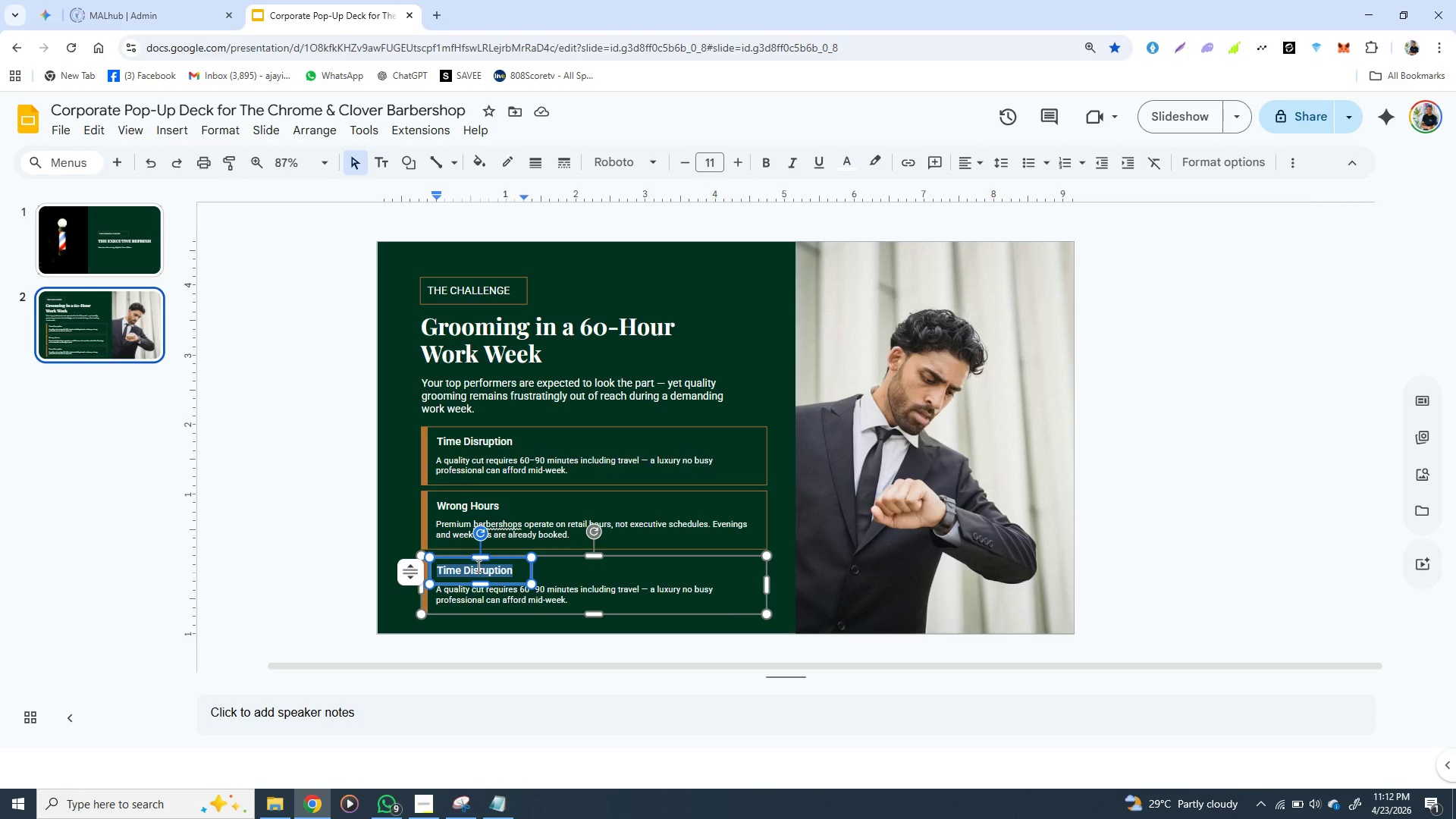 
key(Control+V)
 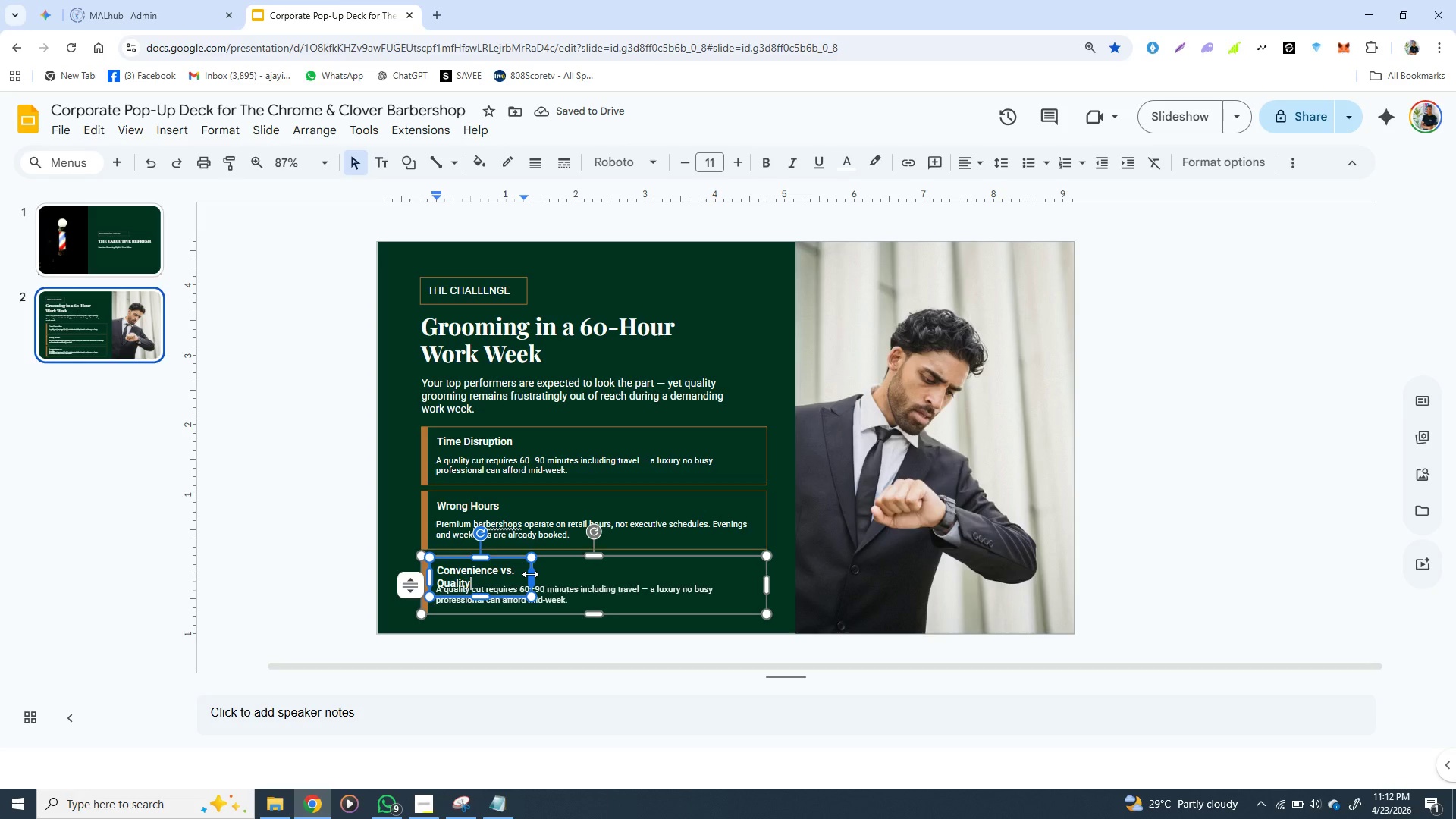 
left_click_drag(start_coordinate=[530, 574], to_coordinate=[582, 571])
 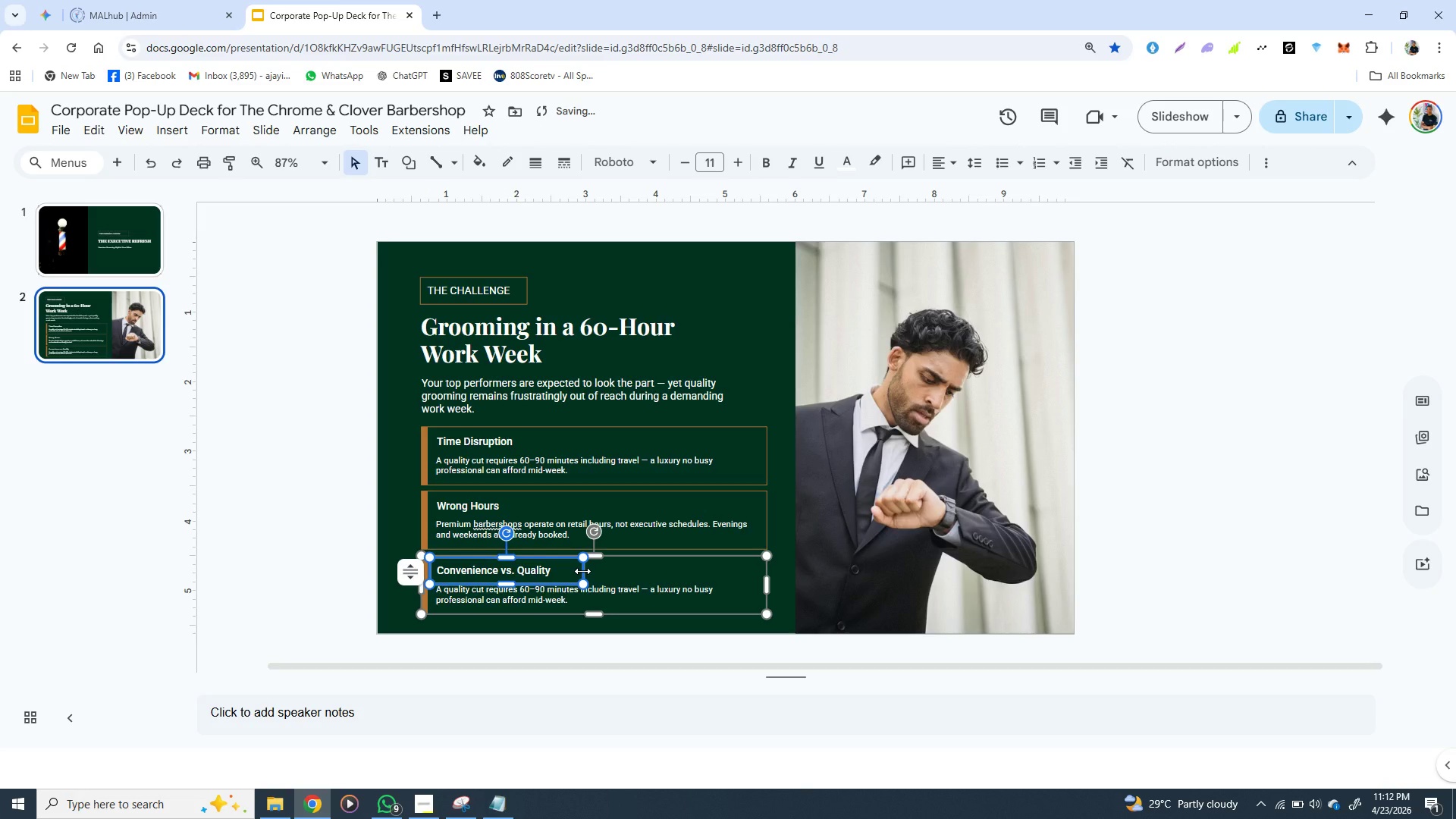 
left_click_drag(start_coordinate=[582, 571], to_coordinate=[567, 571])
 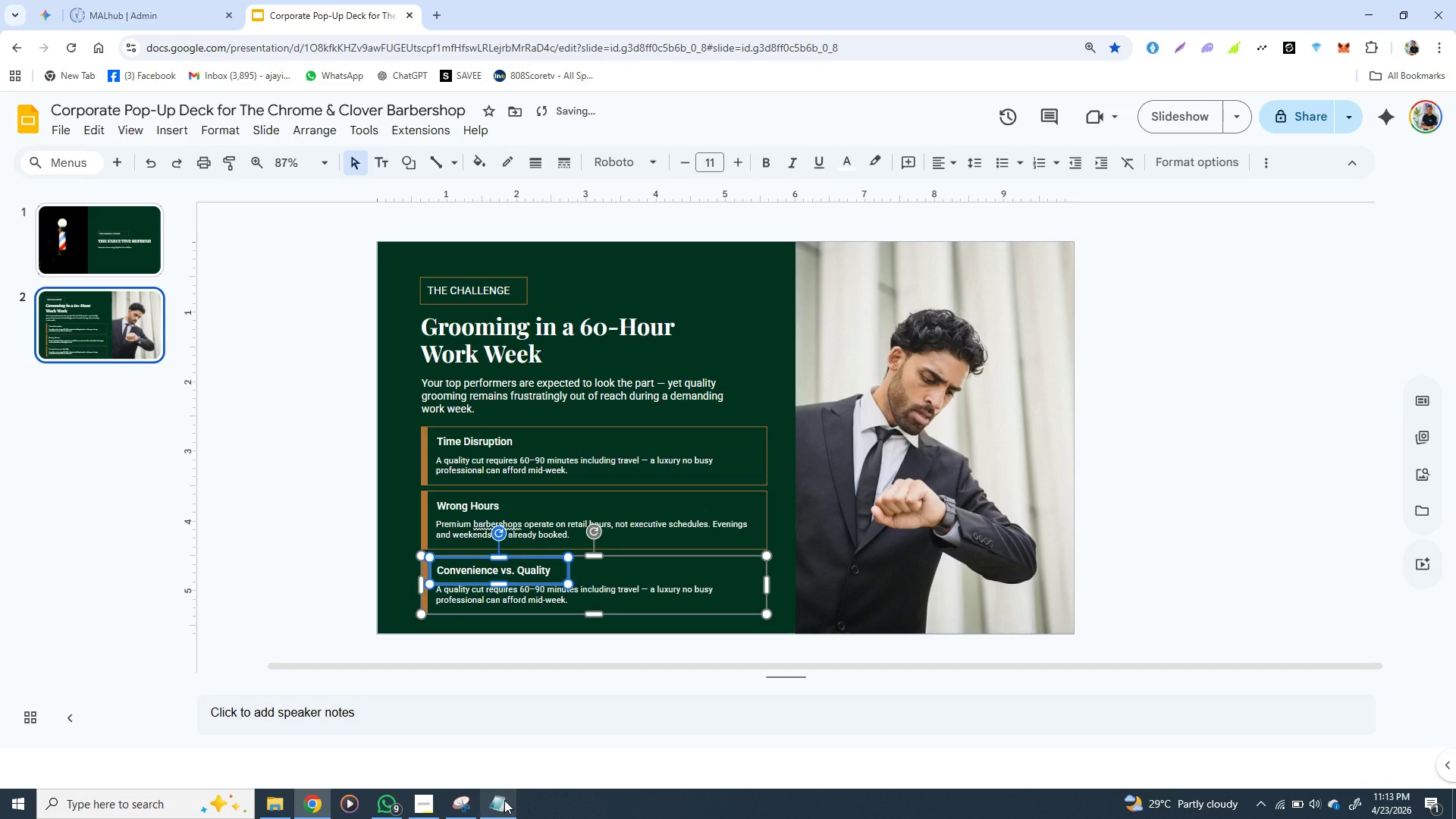 
left_click([504, 800])
 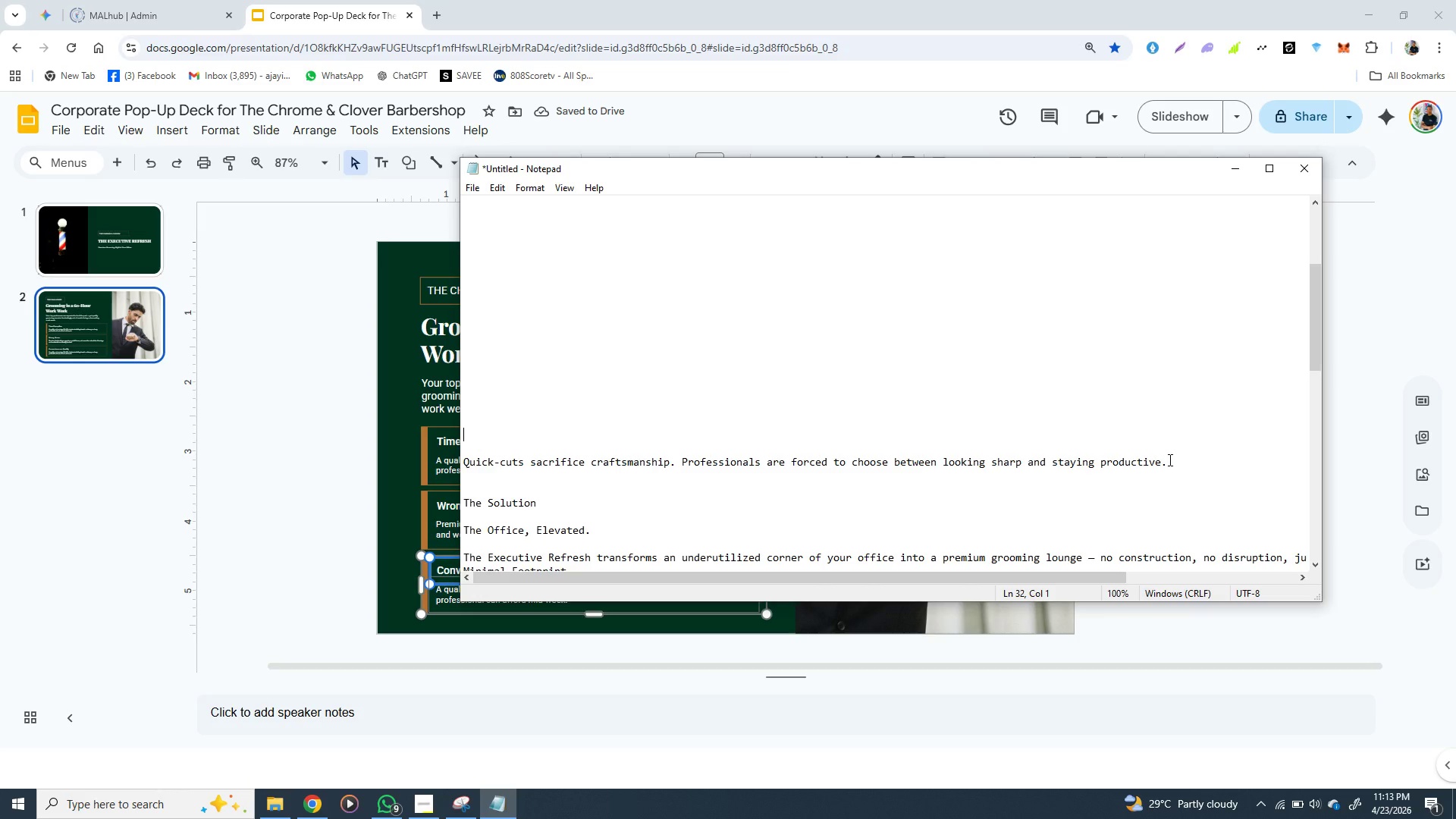 
left_click_drag(start_coordinate=[1169, 460], to_coordinate=[463, 463])
 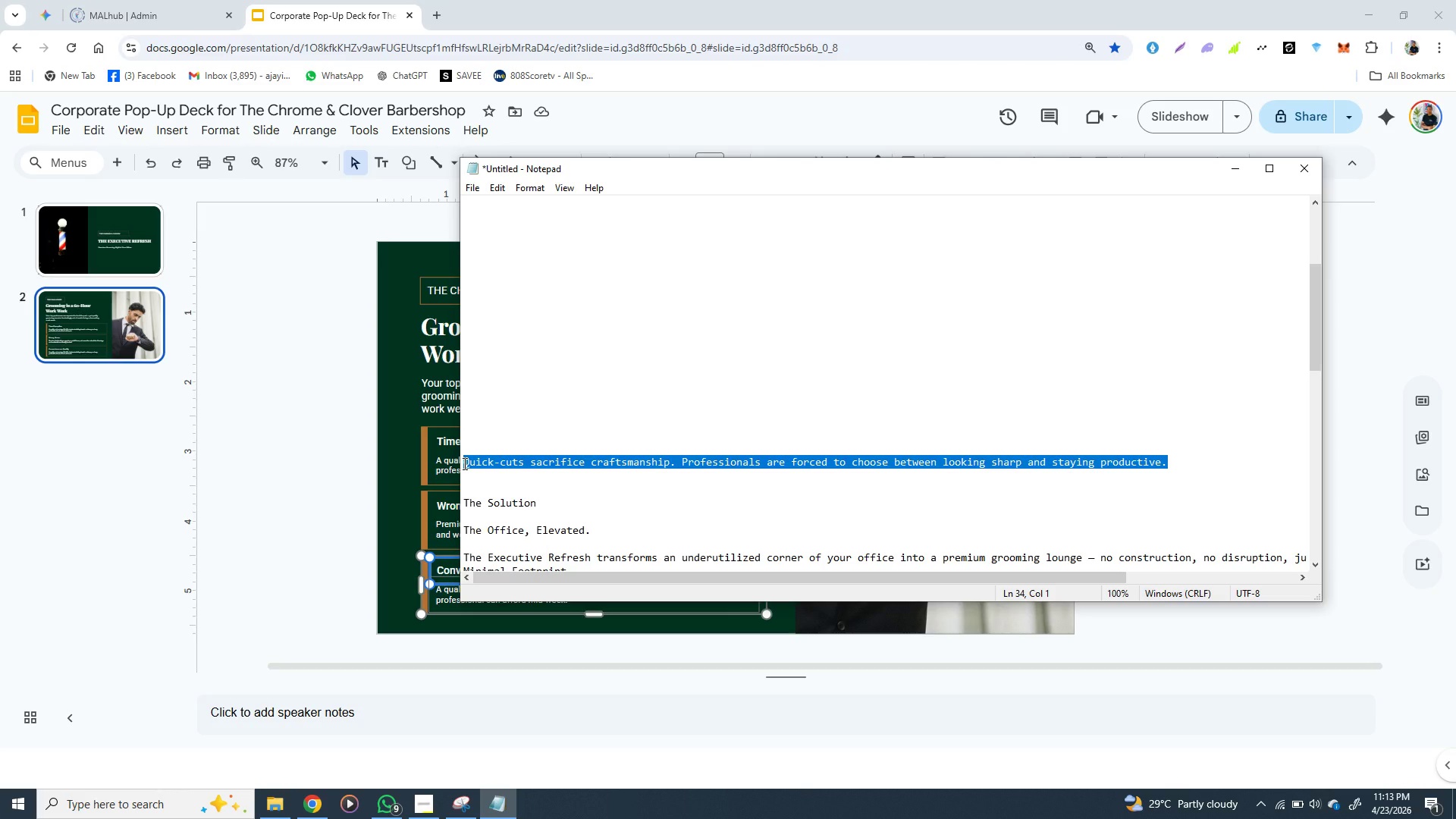 
hold_key(key=ControlLeft, duration=1.52)
 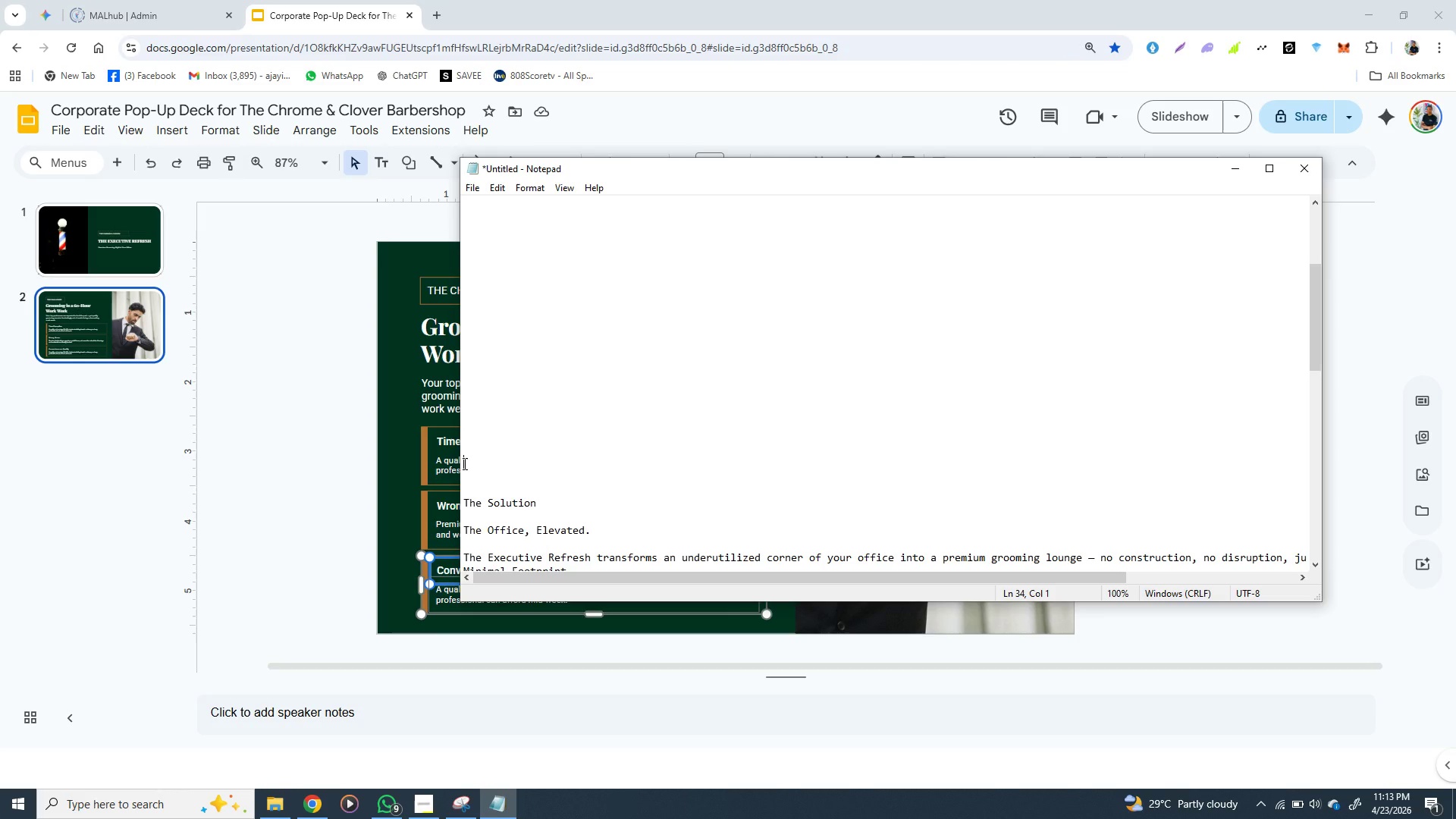 
key(Control+X)
 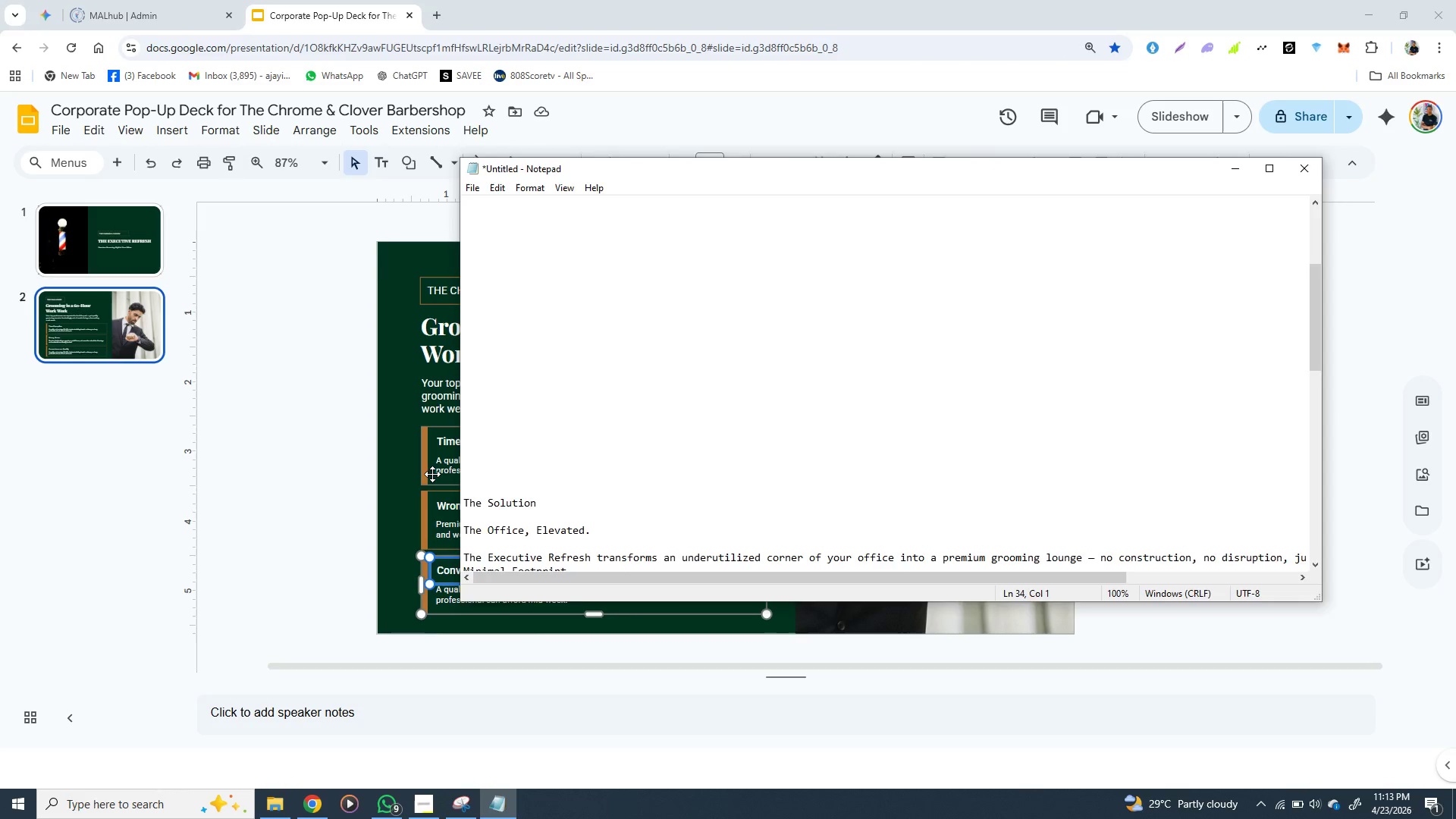 
left_click([432, 474])
 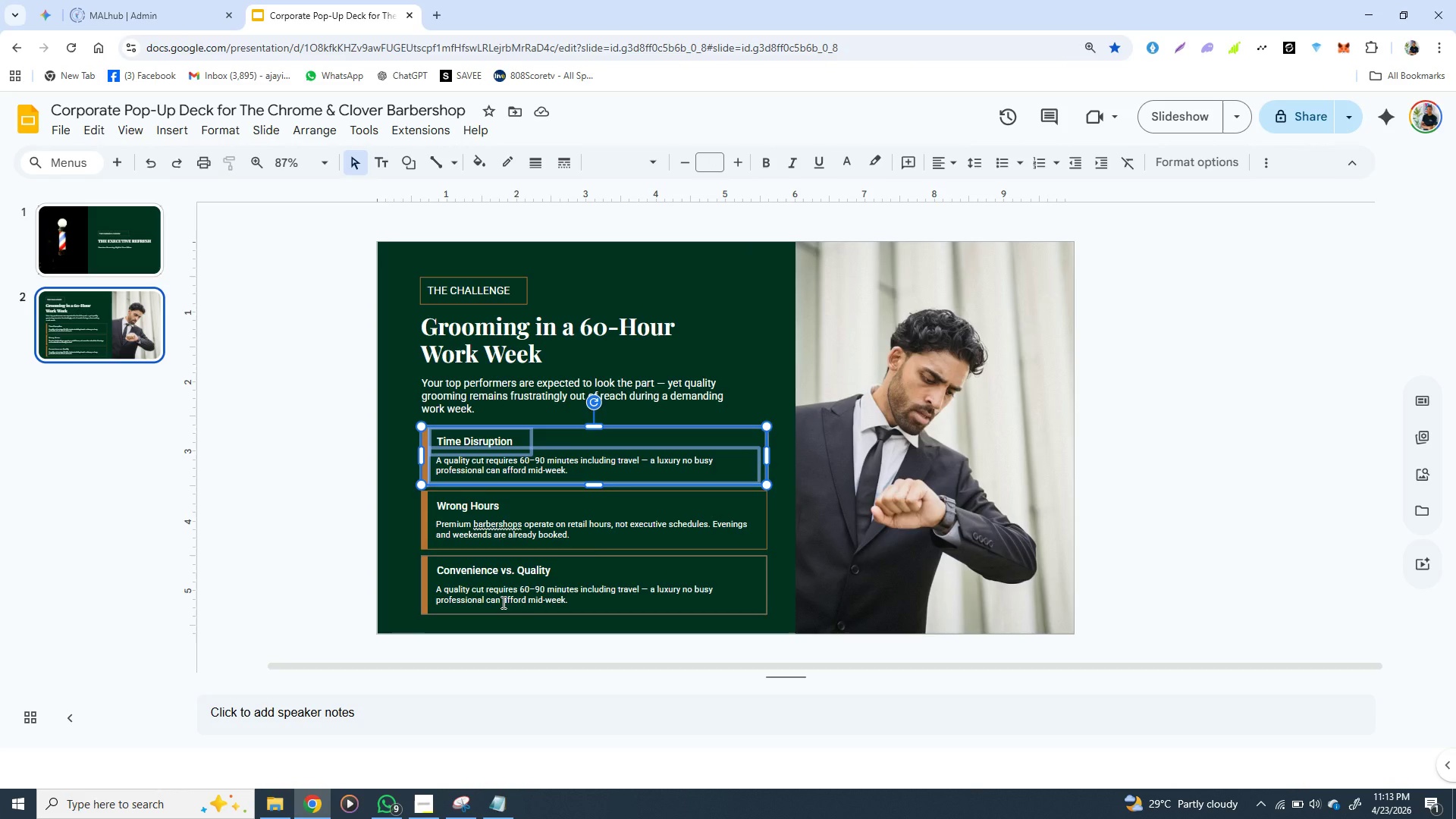 
double_click([502, 602])
 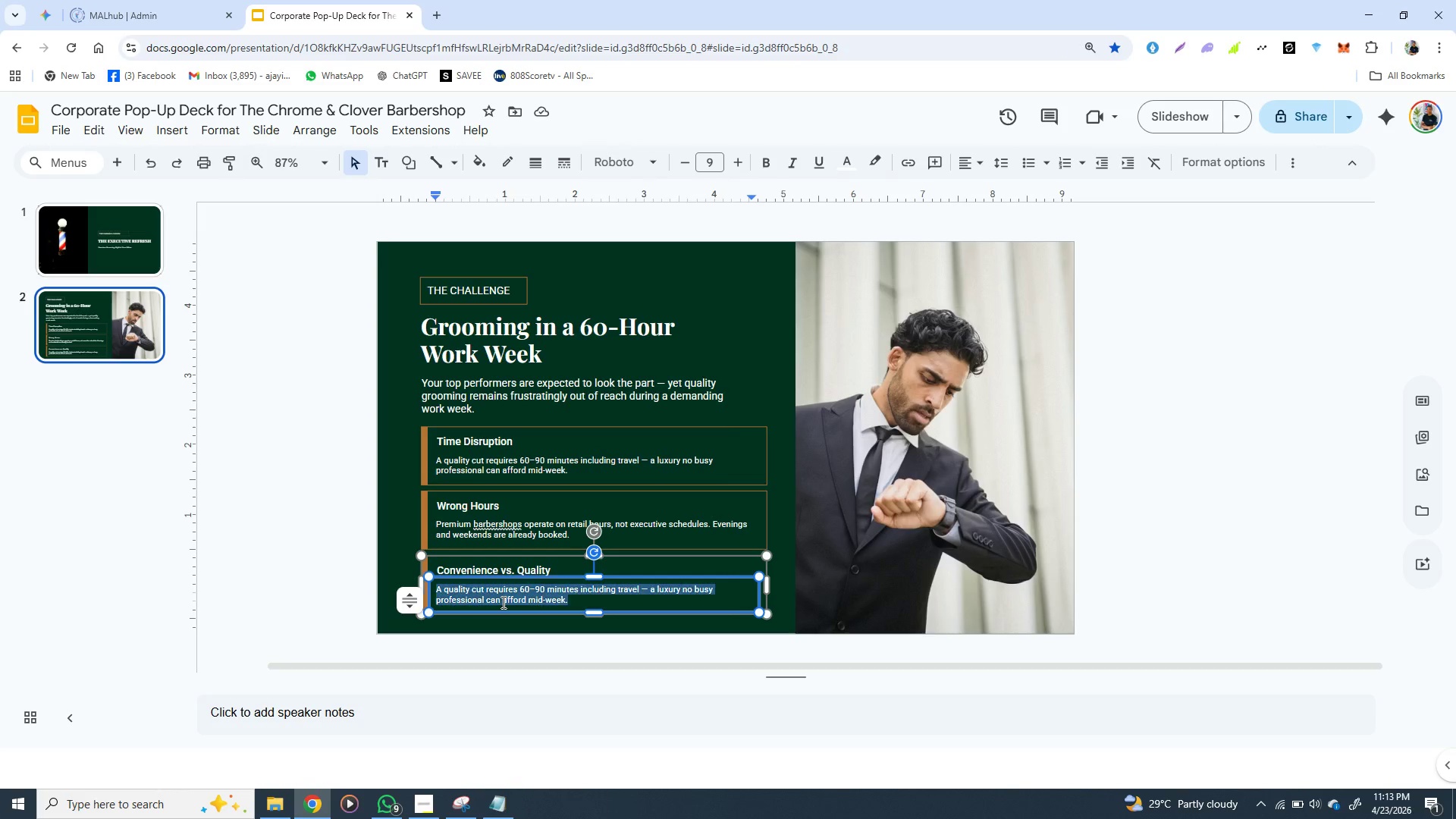 
triple_click([502, 602])
 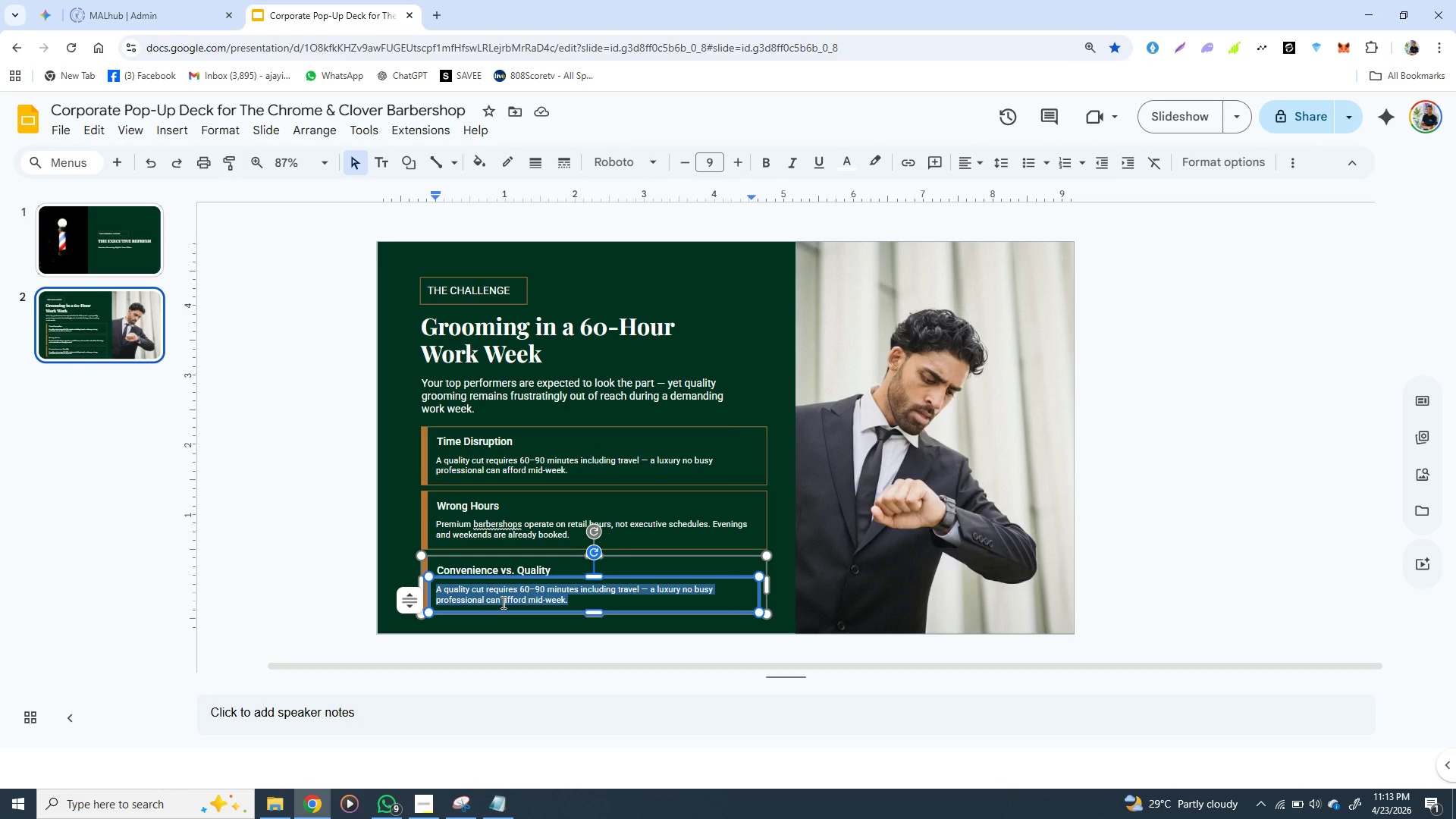 
key(Control+V)
 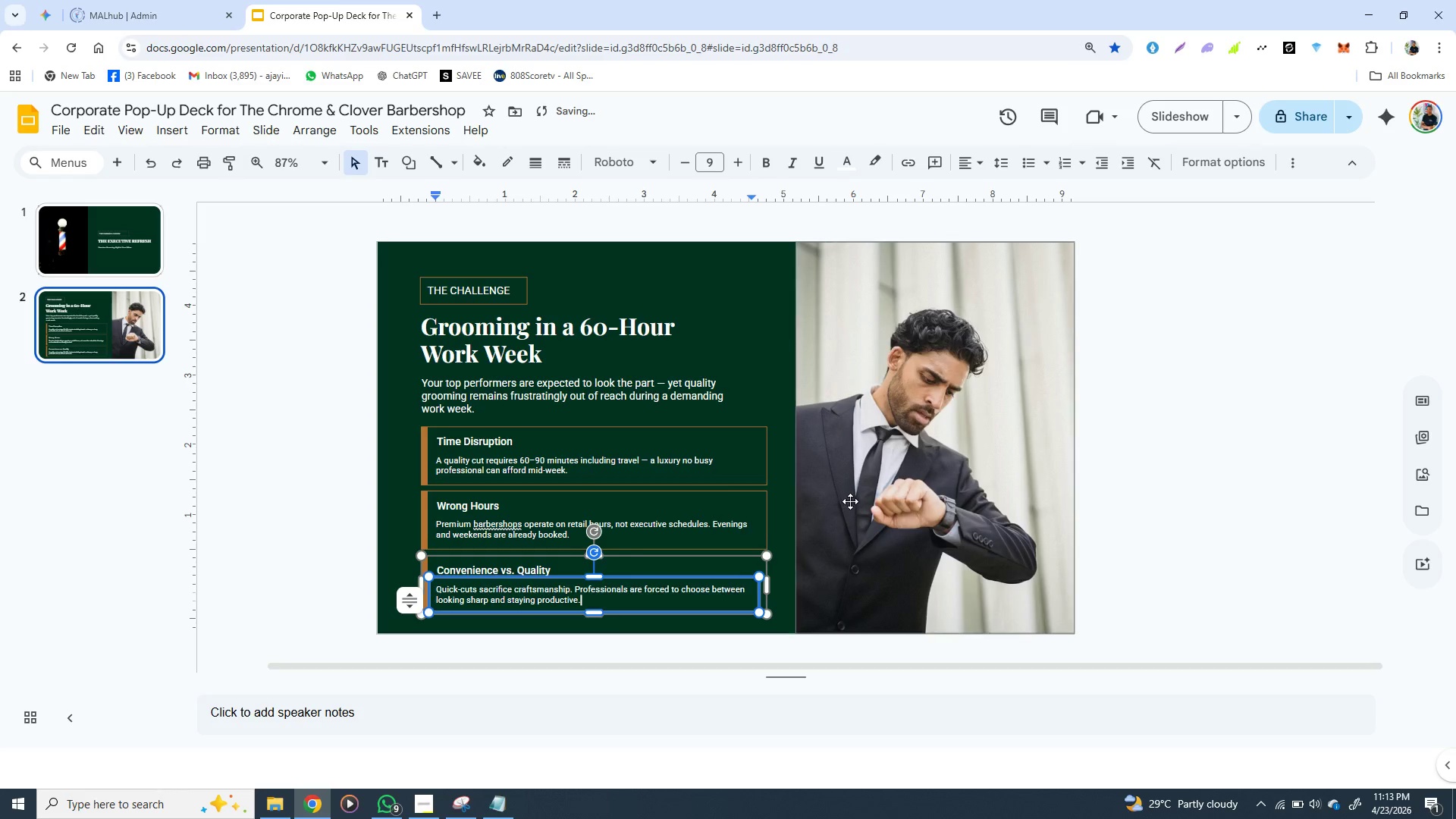 
left_click([850, 501])
 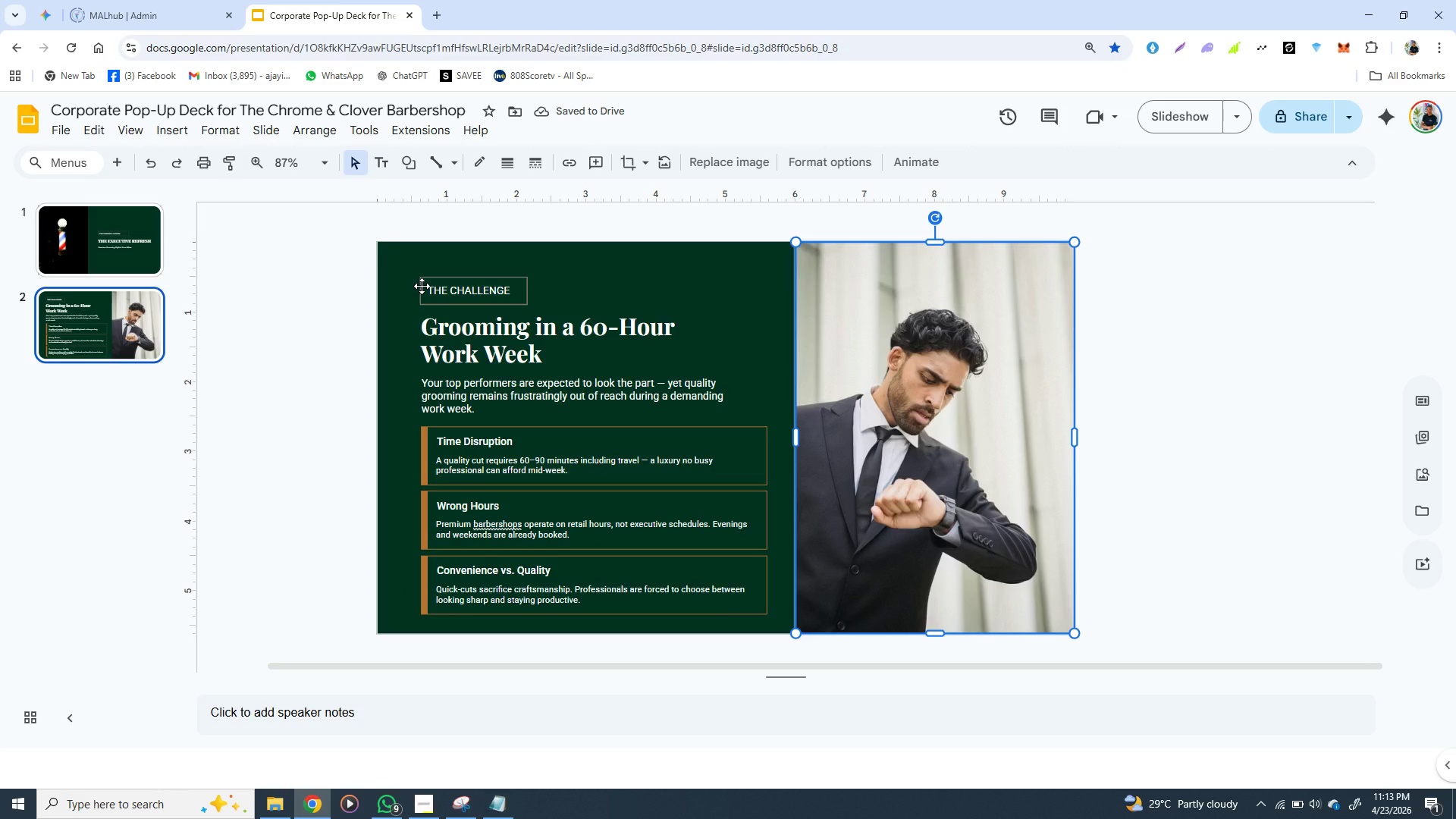 
left_click([422, 287])
 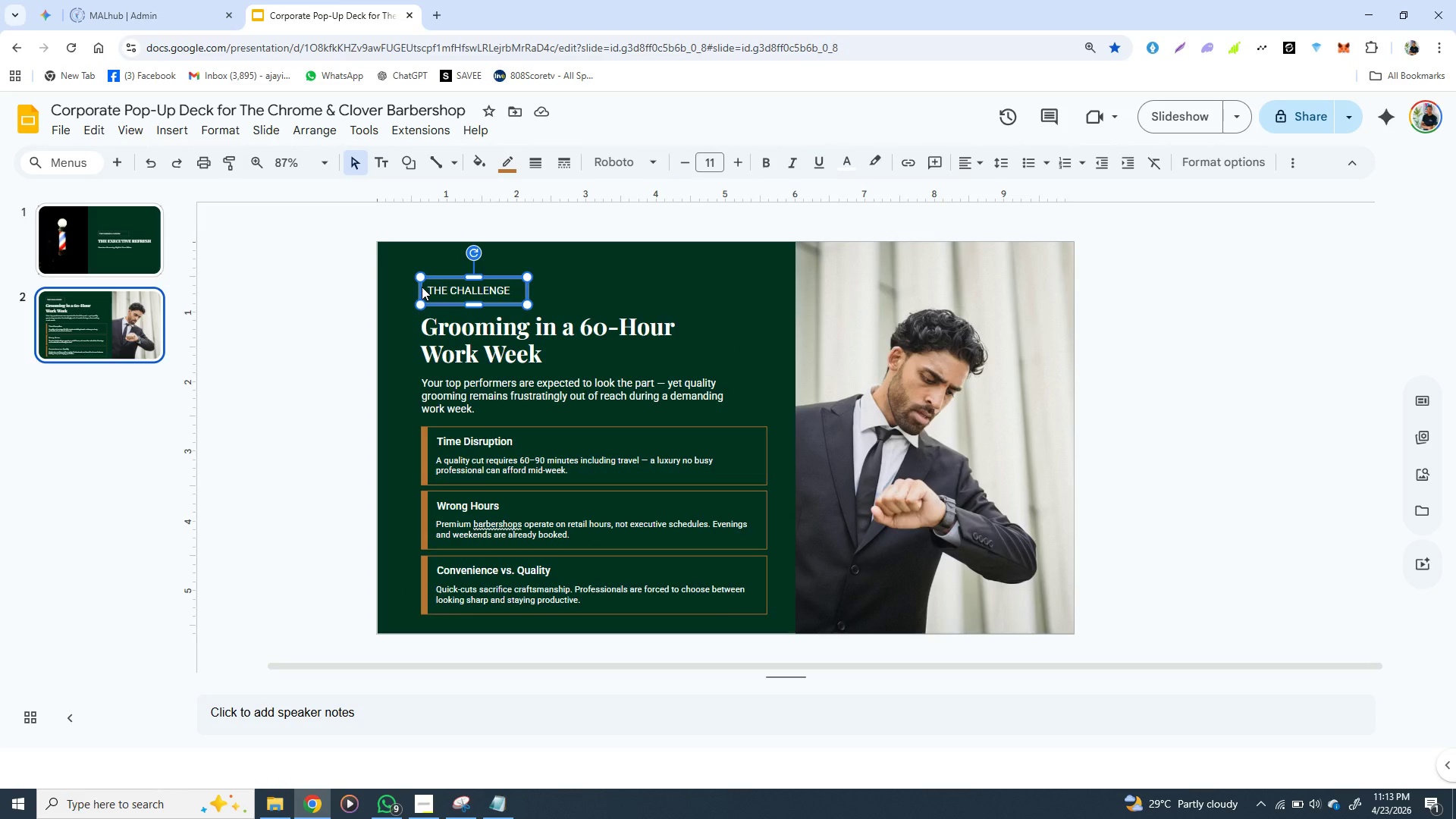 
hold_key(key=ShiftLeft, duration=1.53)
left_click([428, 334])
 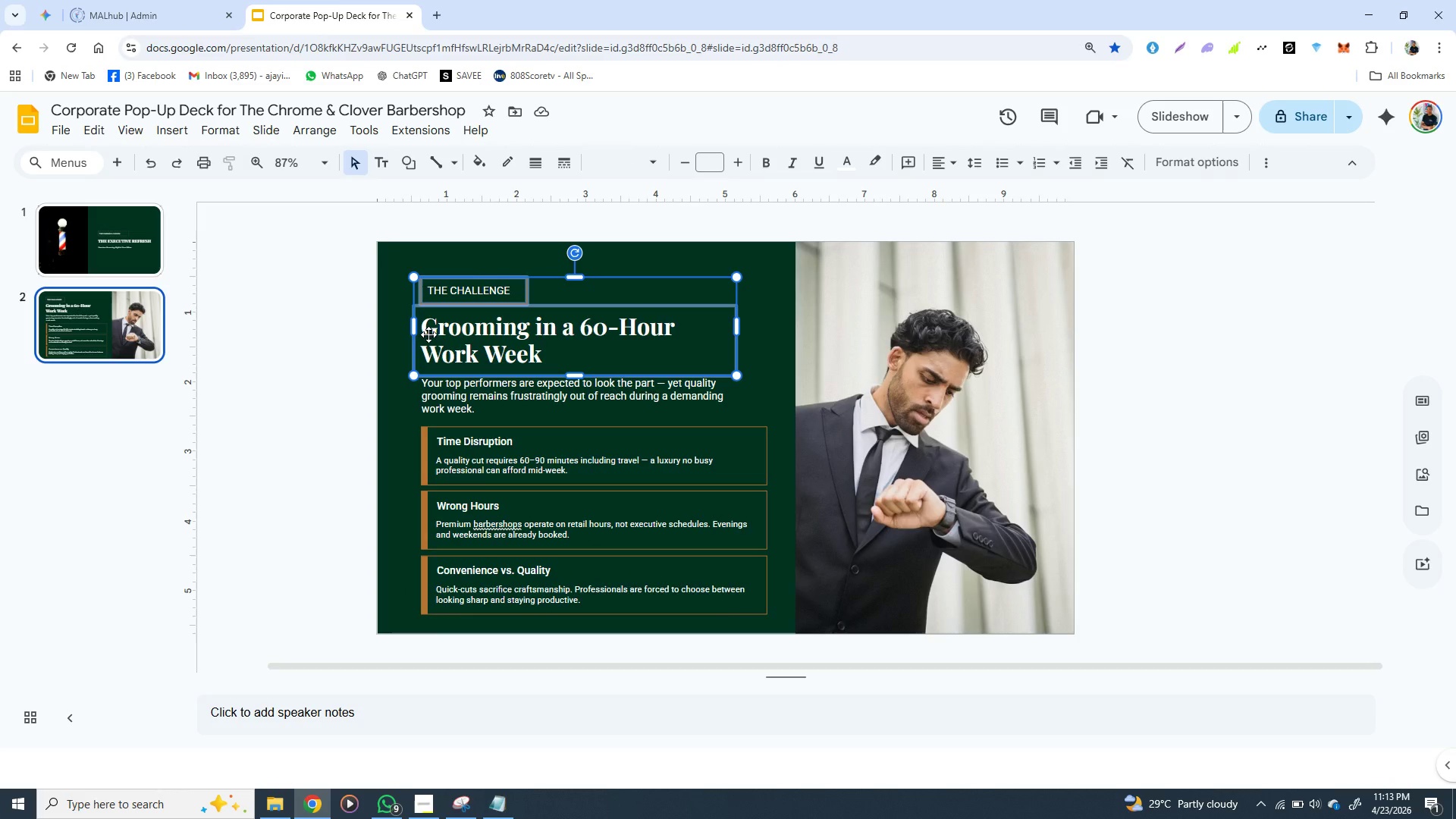 
hold_key(key=ShiftLeft, duration=0.38)
 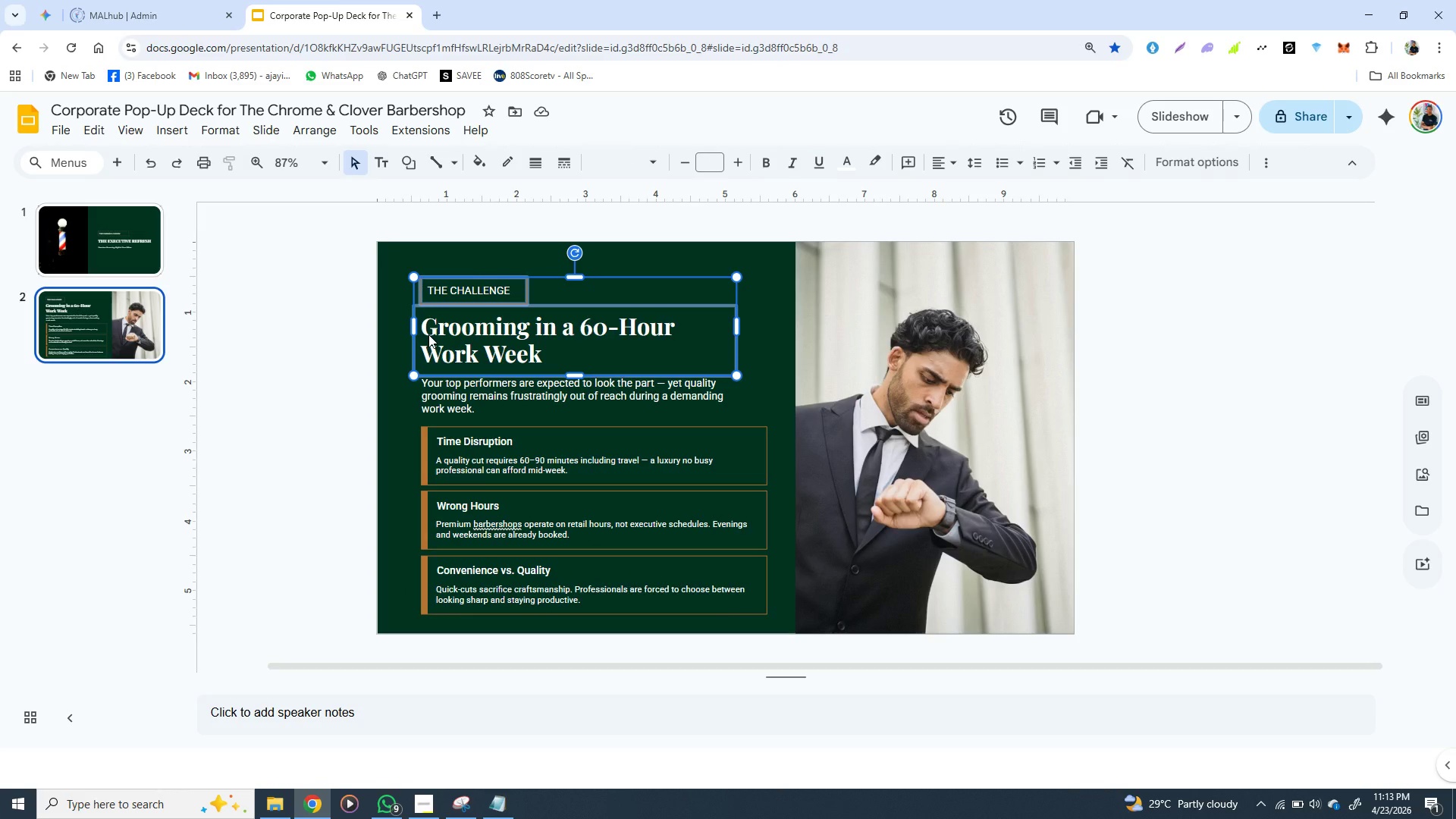 
hold_key(key=ShiftLeft, duration=1.51)
 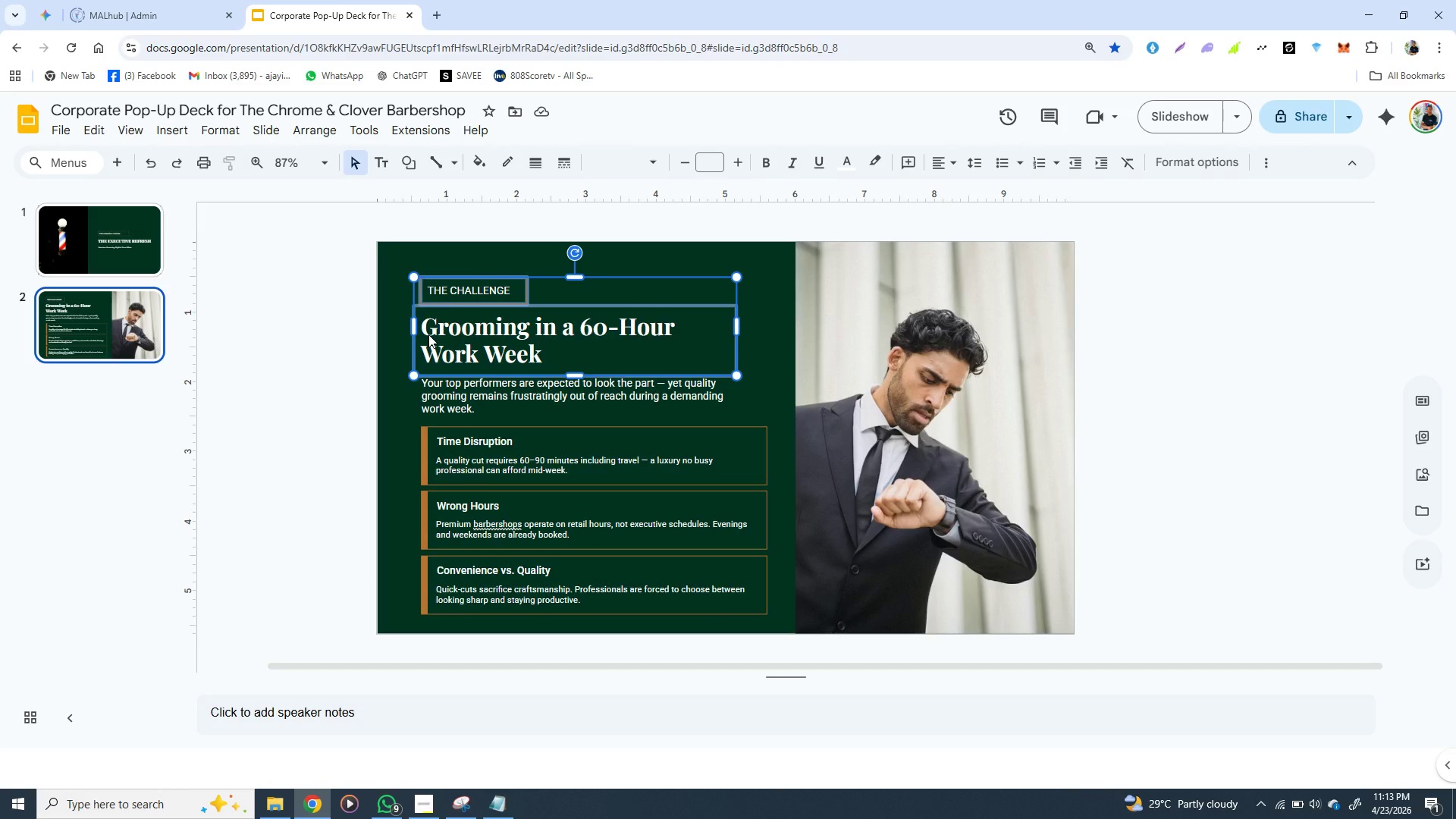 
hold_key(key=ShiftLeft, duration=0.8)
 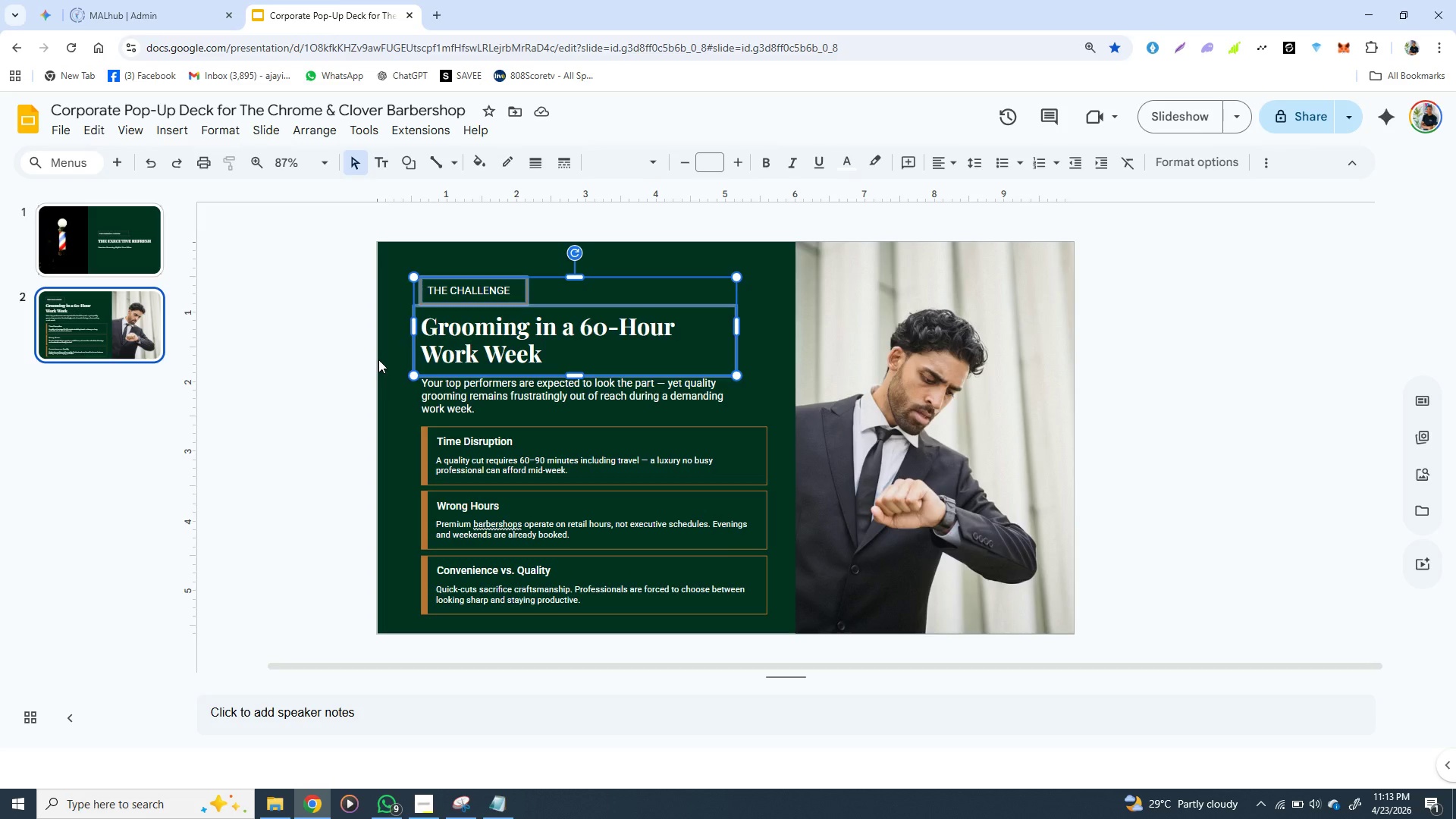 
left_click([378, 359])
 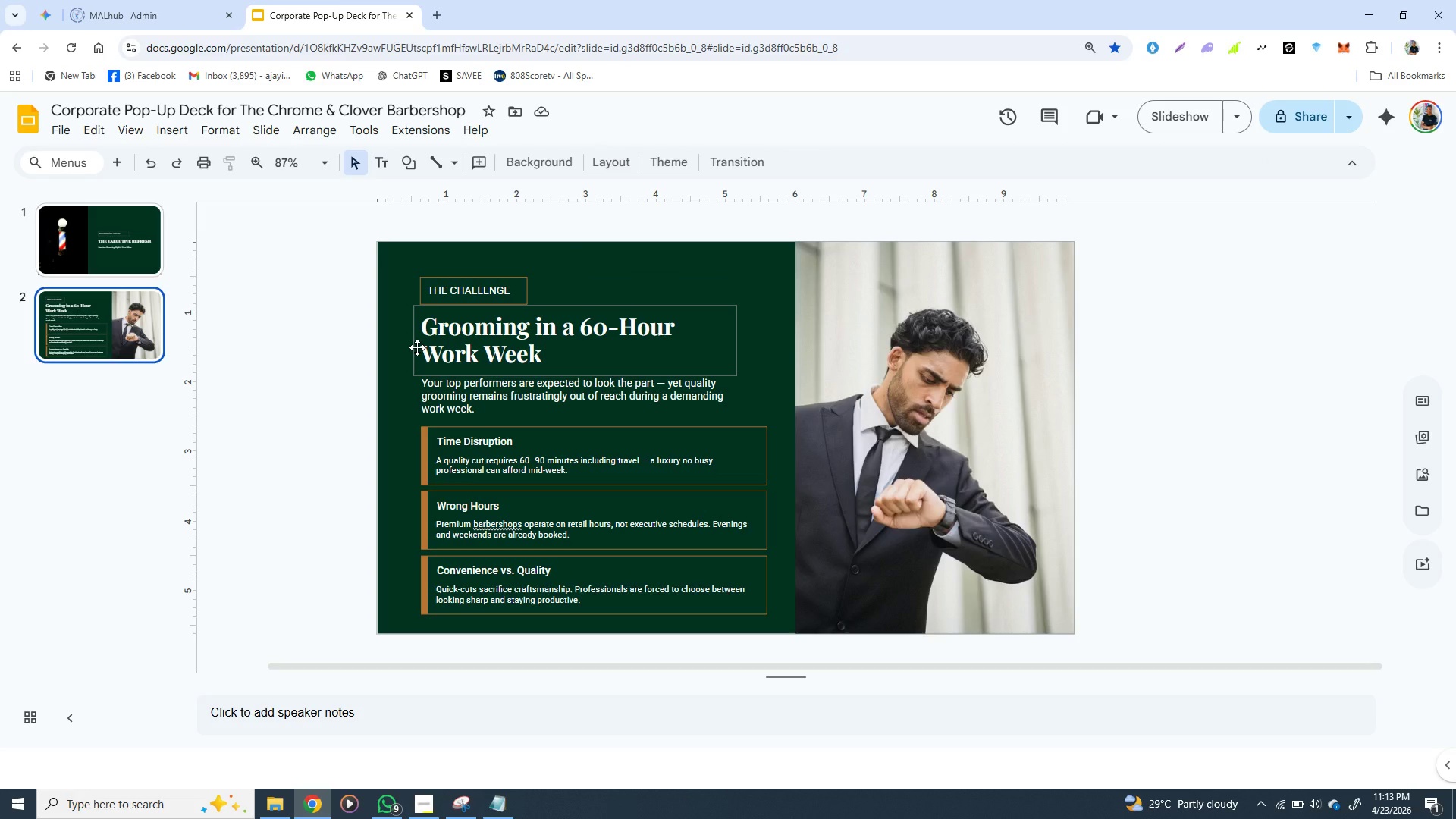 
left_click([417, 347])
 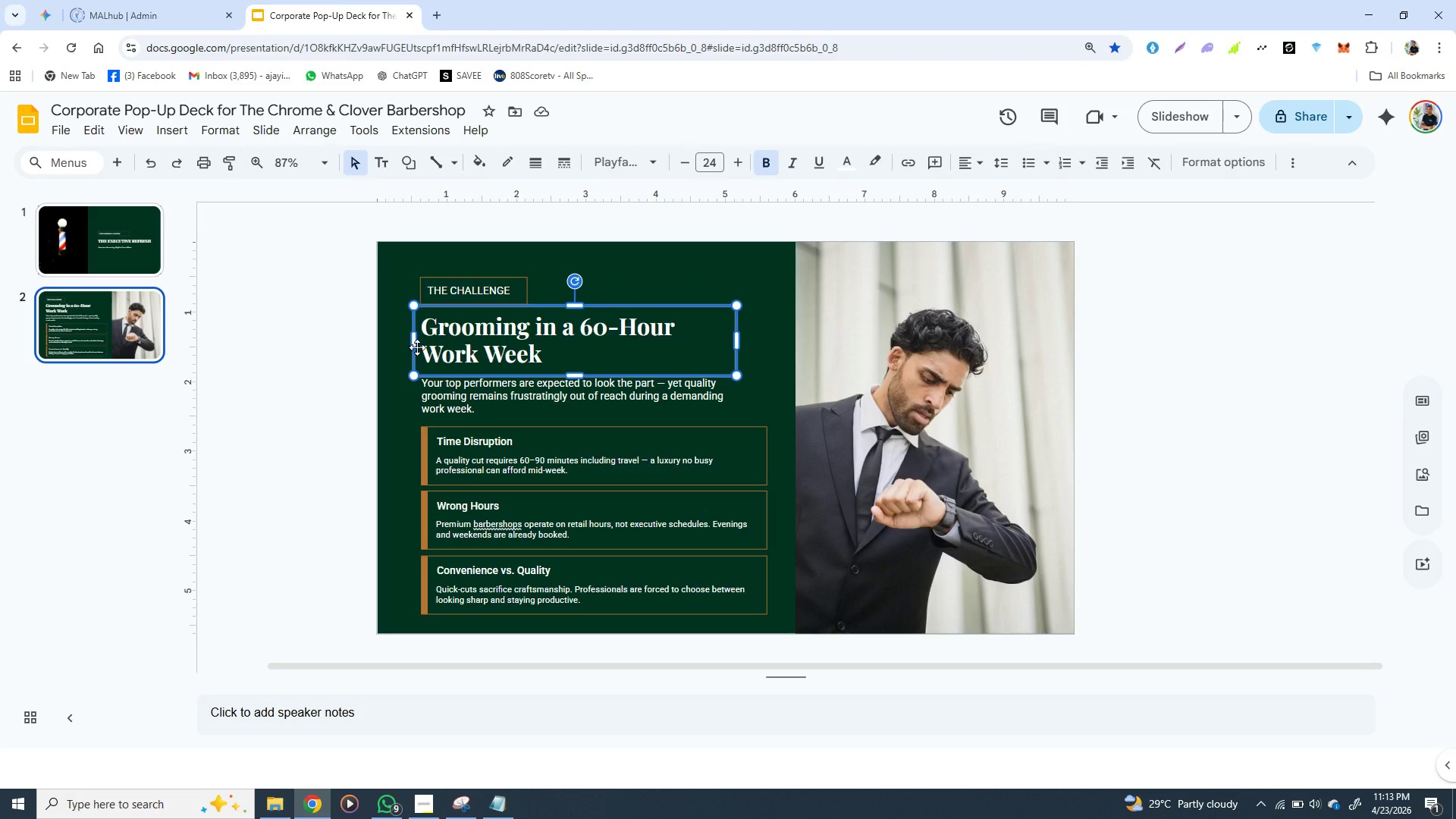 
hold_key(key=ShiftLeft, duration=1.53)
left_click([421, 388])
 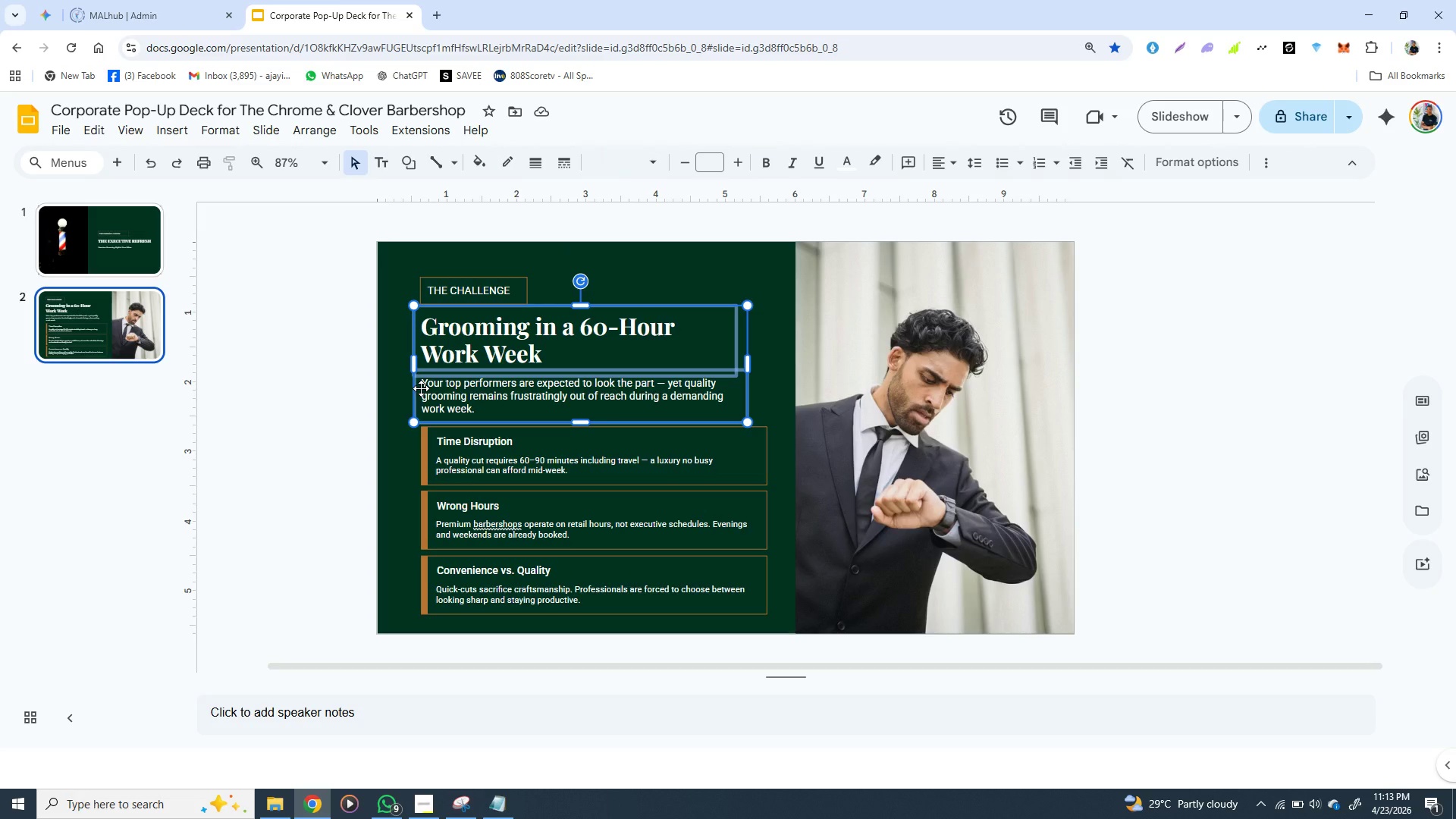 
key(Shift+ShiftLeft)
 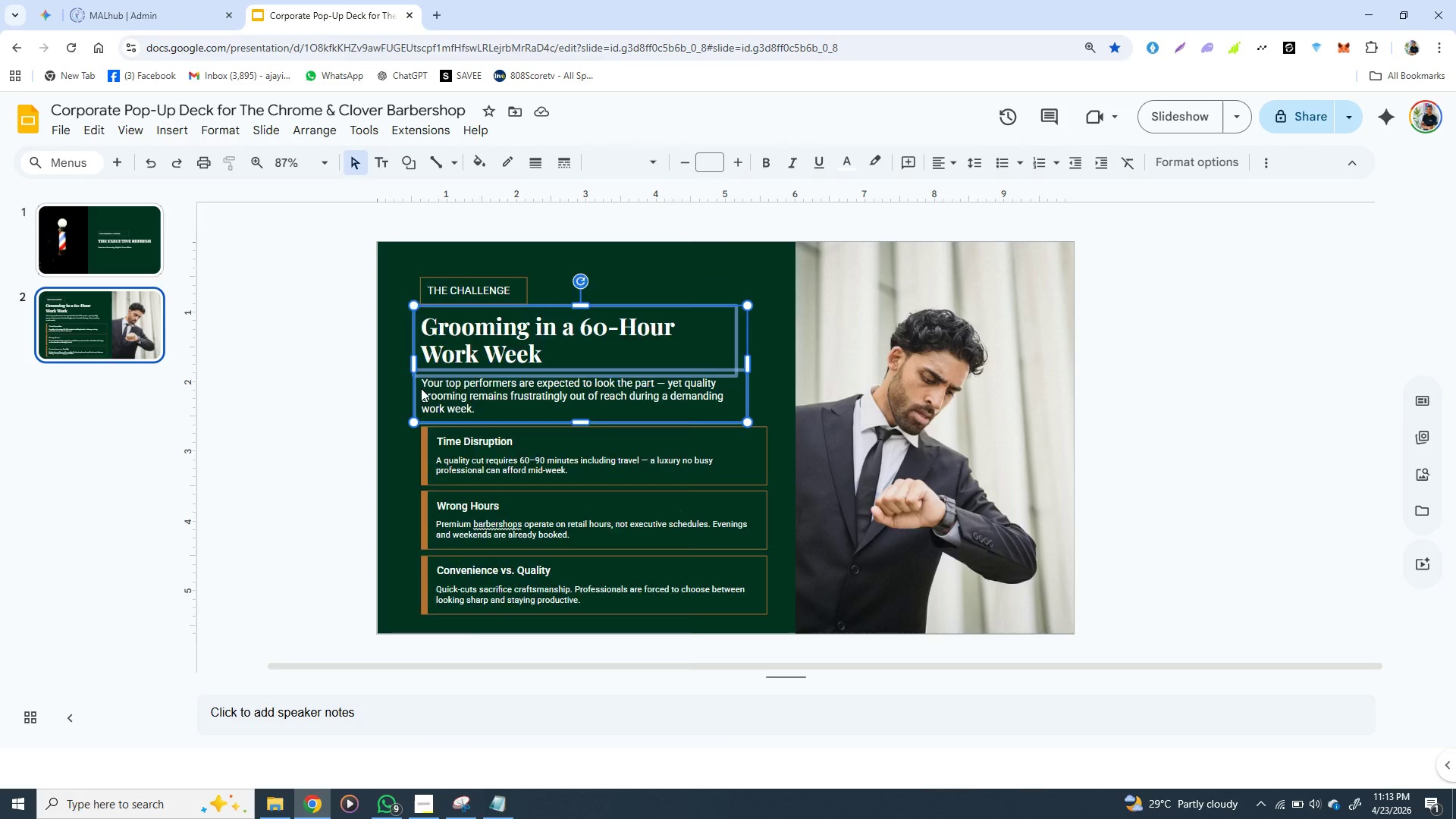 
right_click([421, 388])
 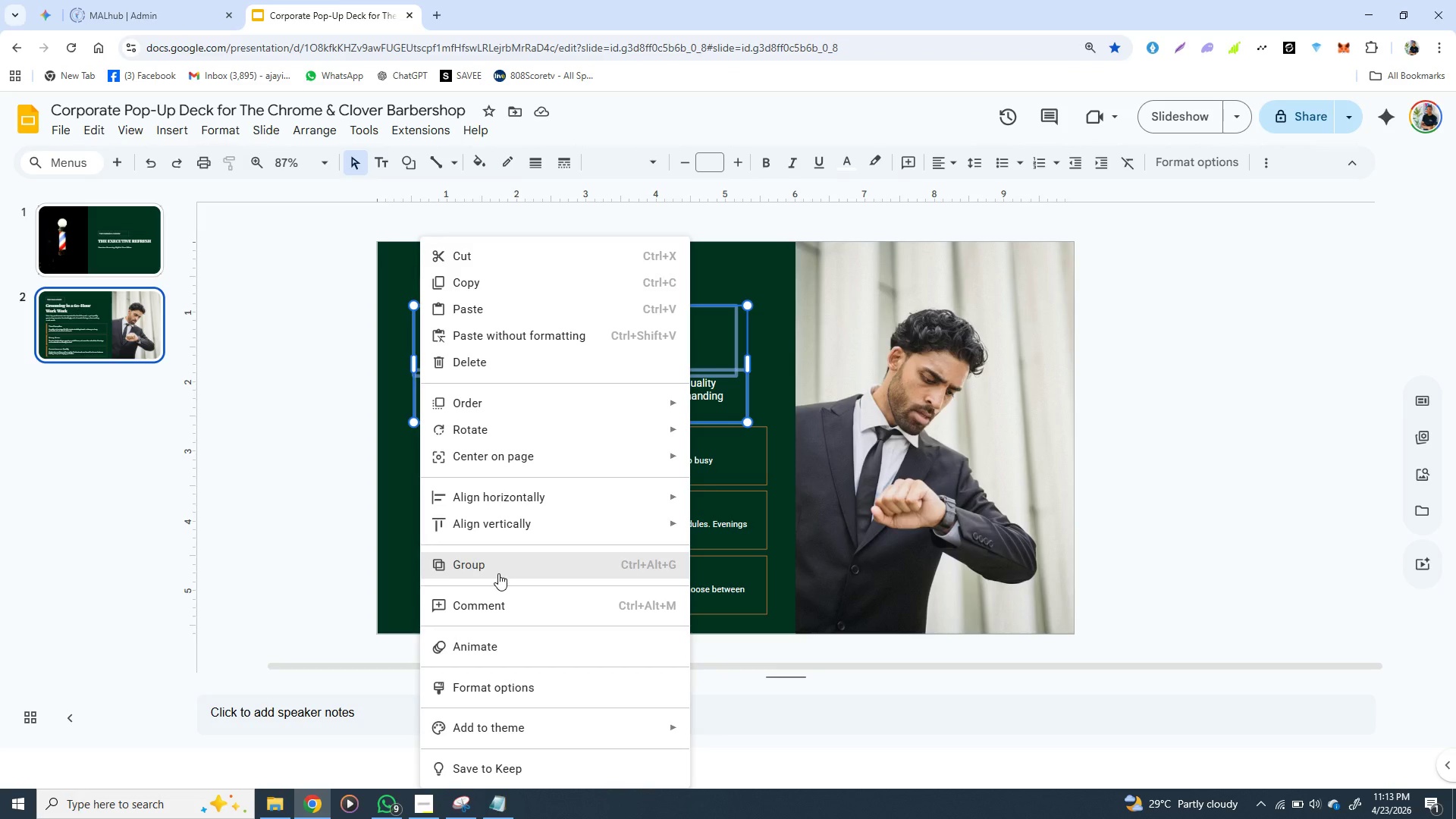 
left_click([498, 573])
 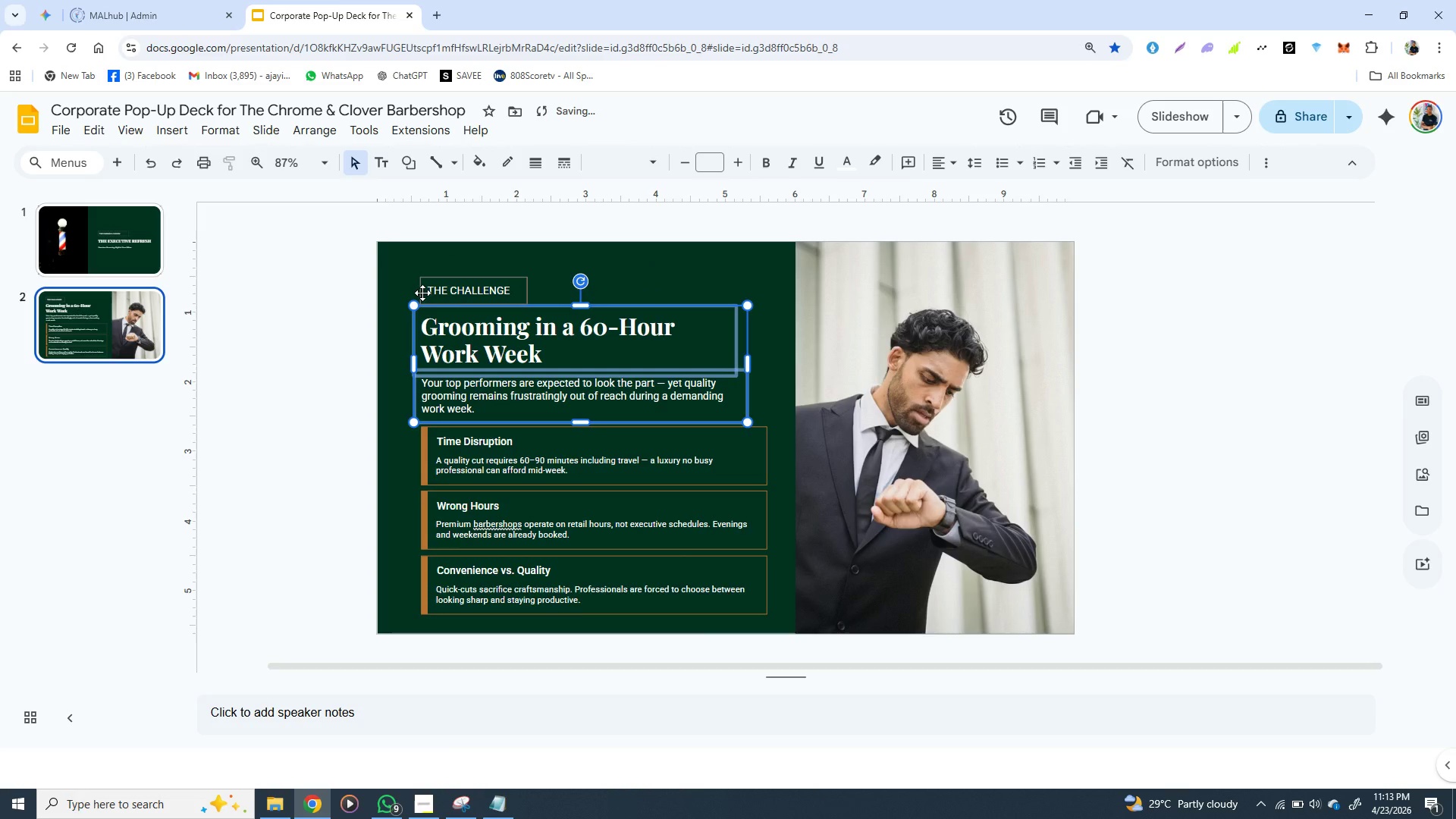 
left_click([421, 290])
 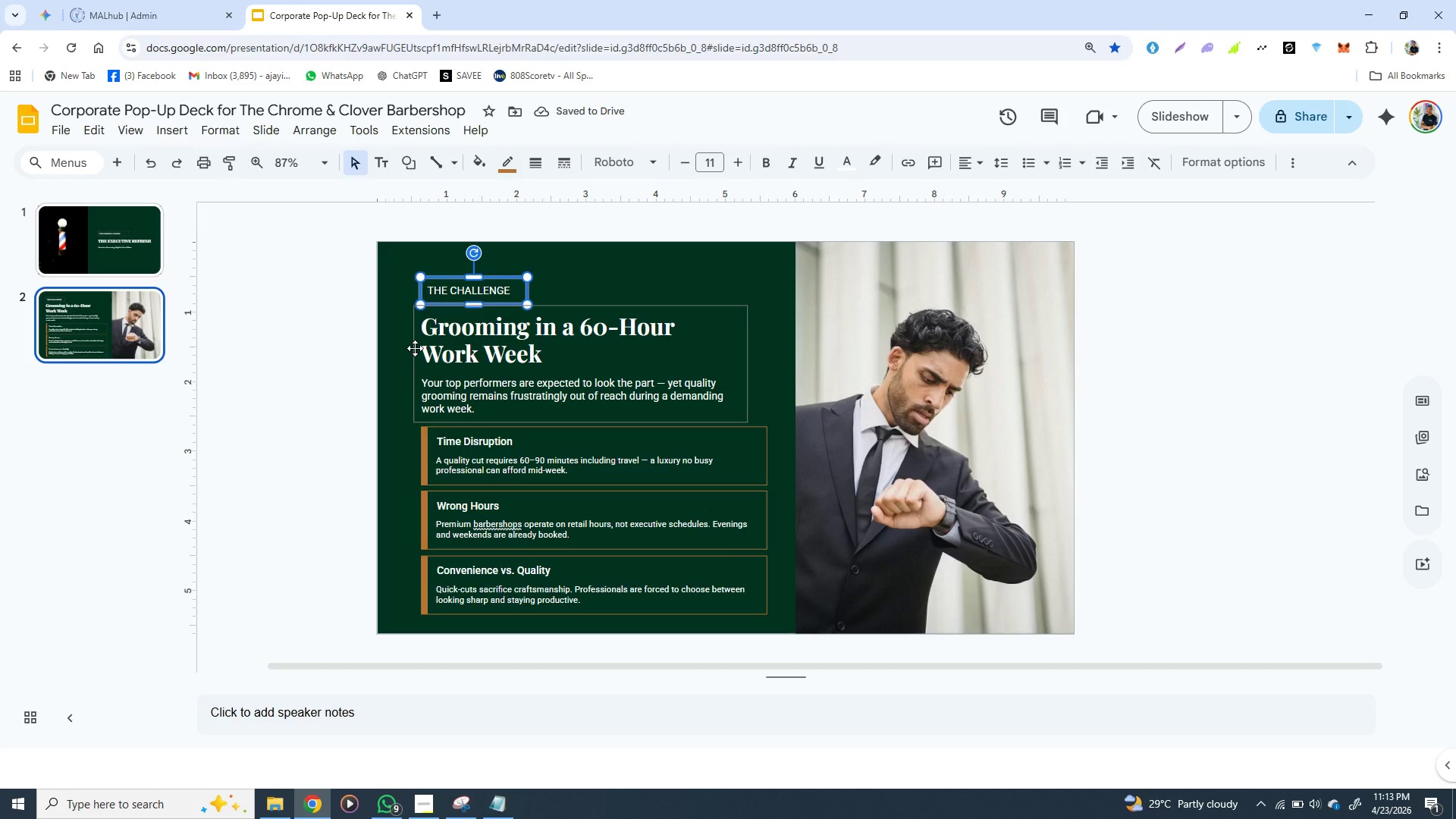 
left_click([415, 348])
 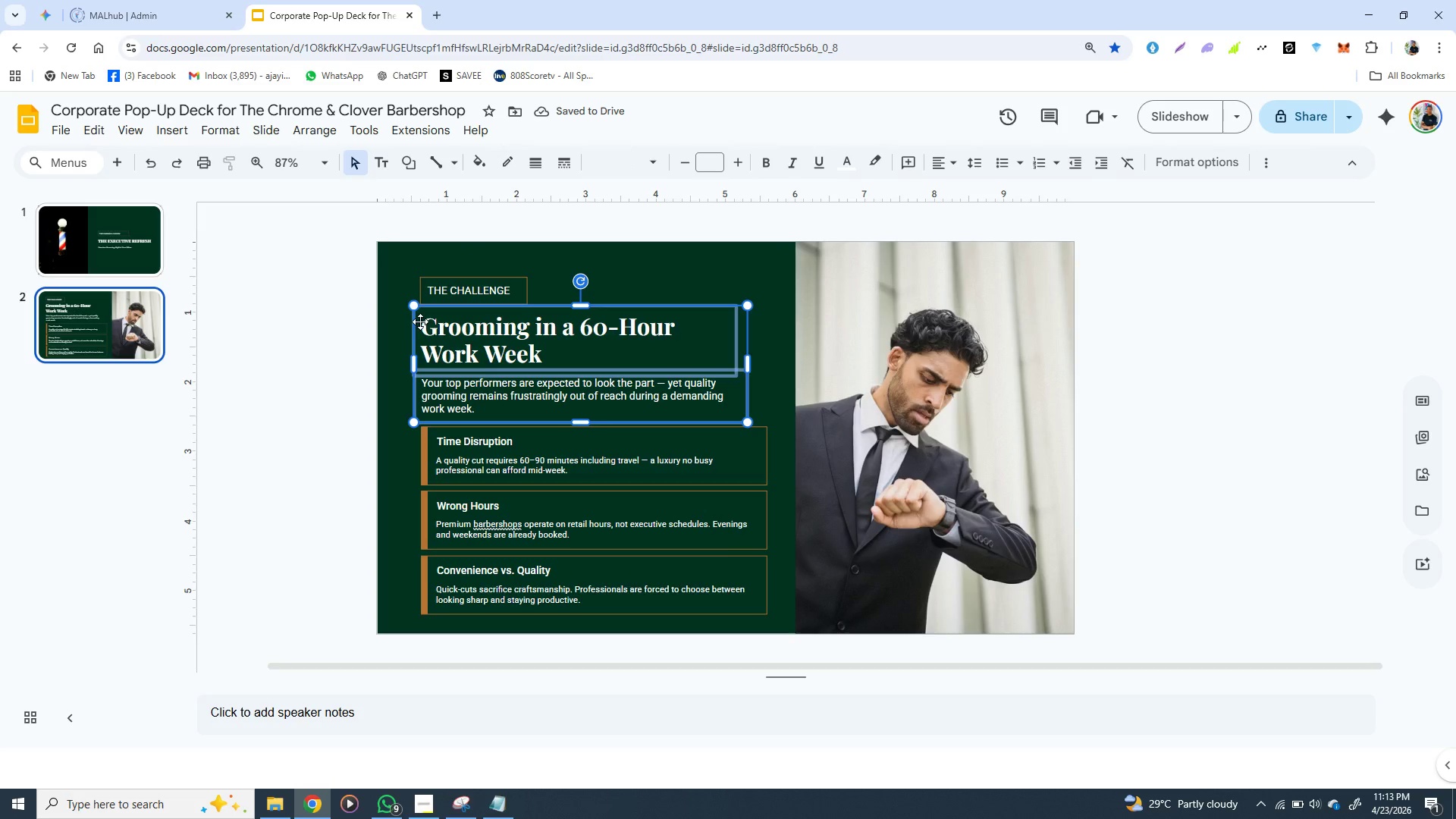 
hold_key(key=ShiftLeft, duration=1.5)
 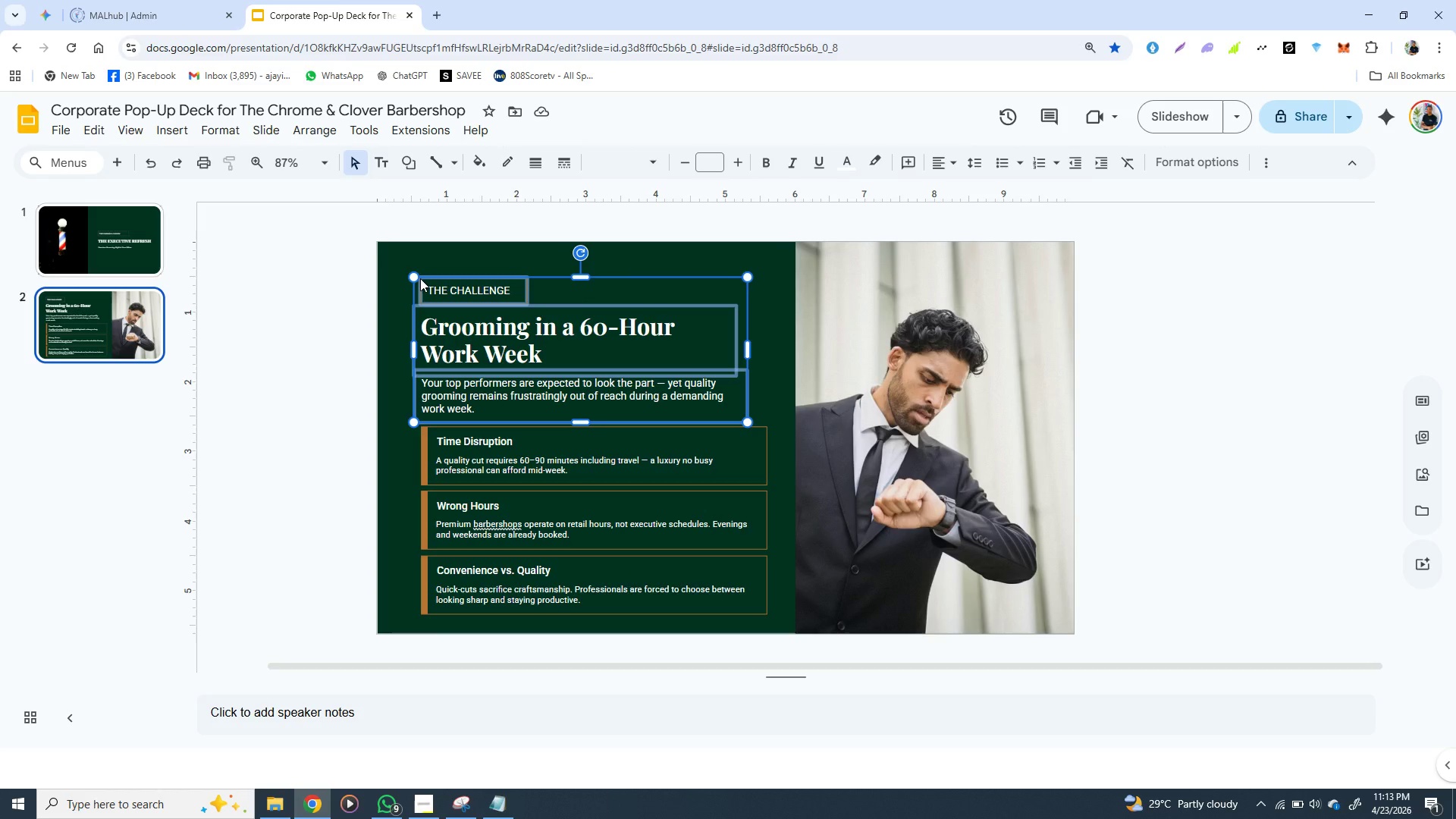 
hold_key(key=ShiftLeft, duration=0.94)
left_click([420, 278])
 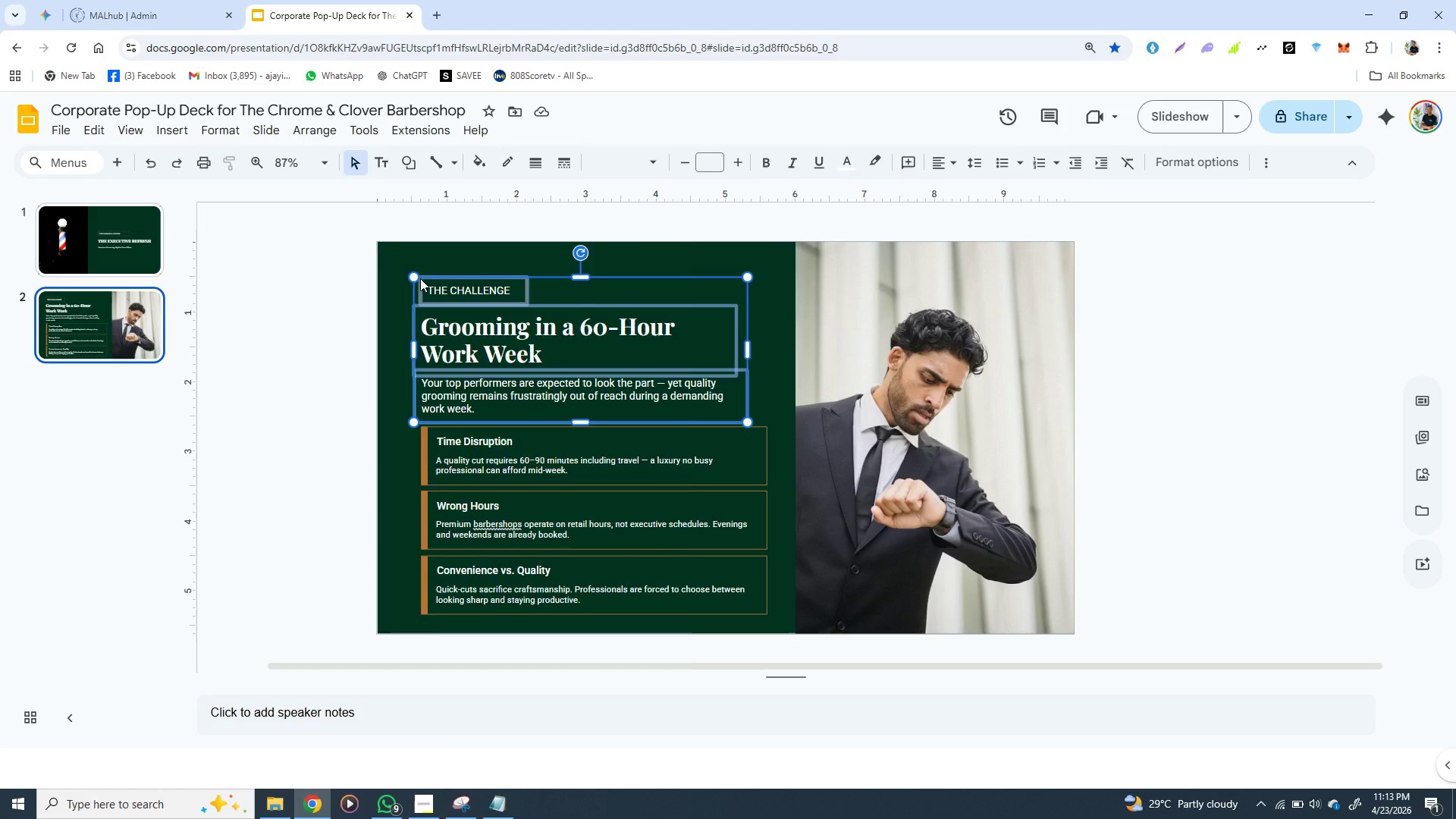 
right_click([420, 278])
 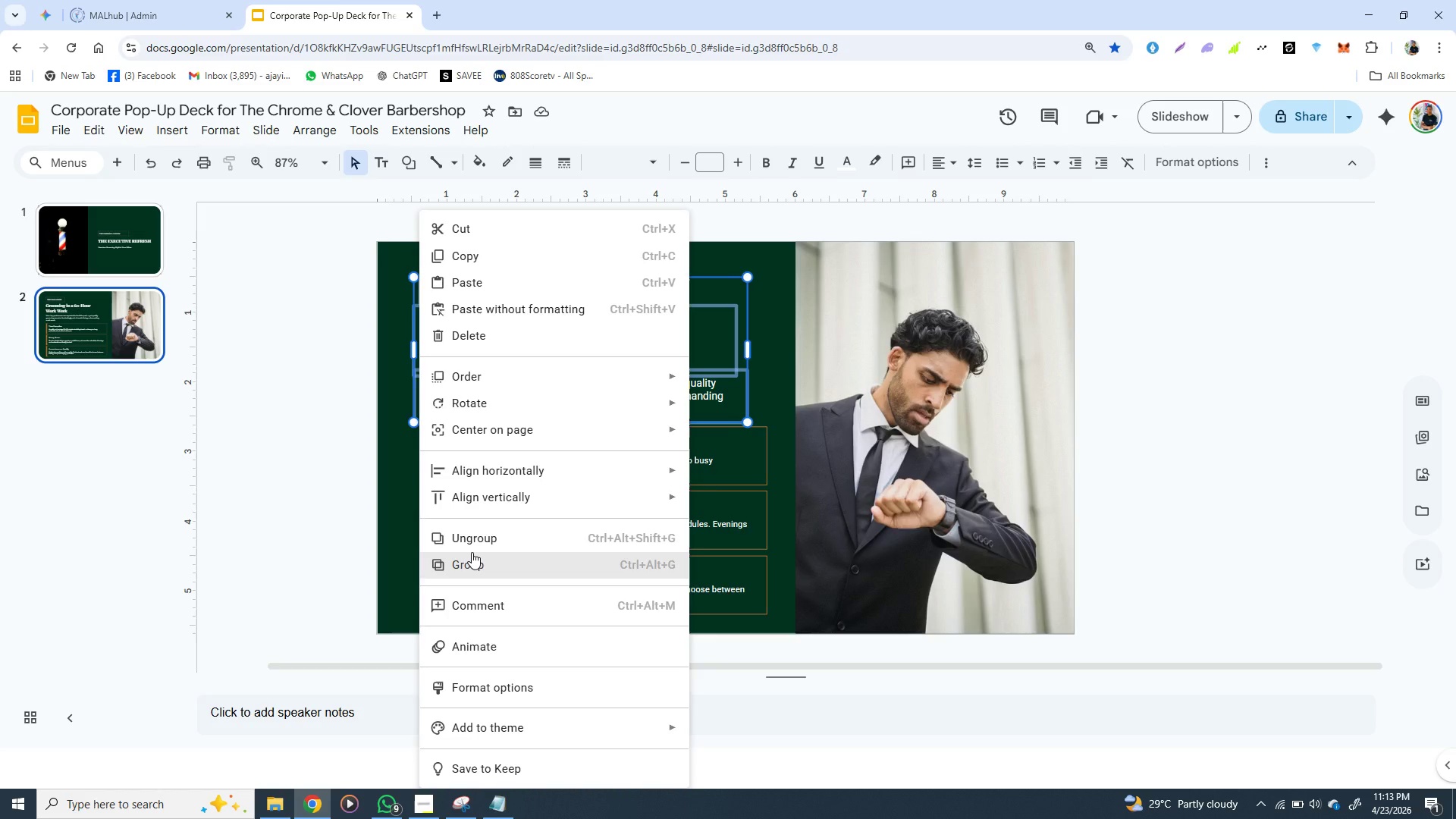 
left_click([472, 552])
 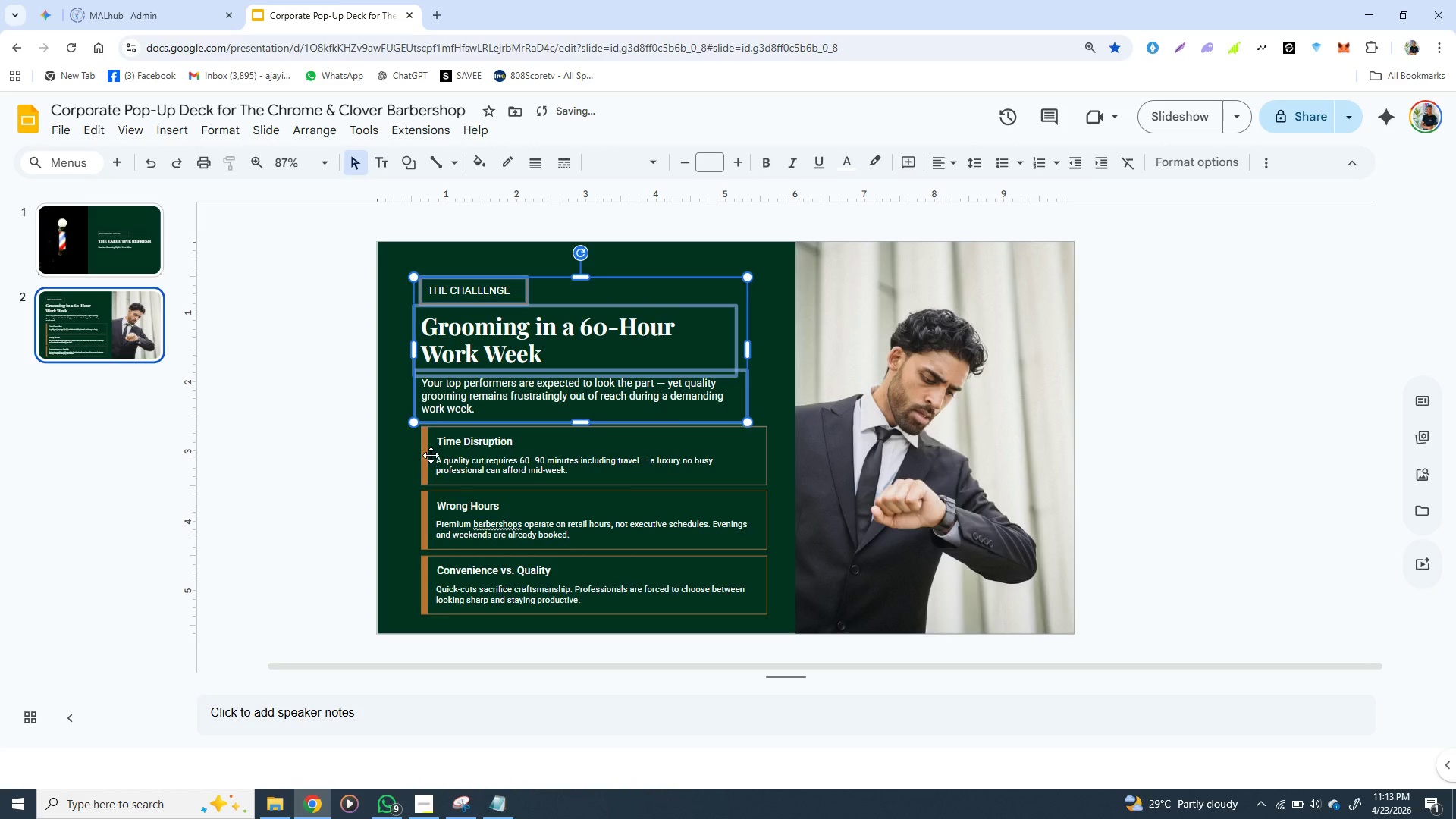 
hold_key(key=ShiftLeft, duration=1.52)
left_click([430, 468])
 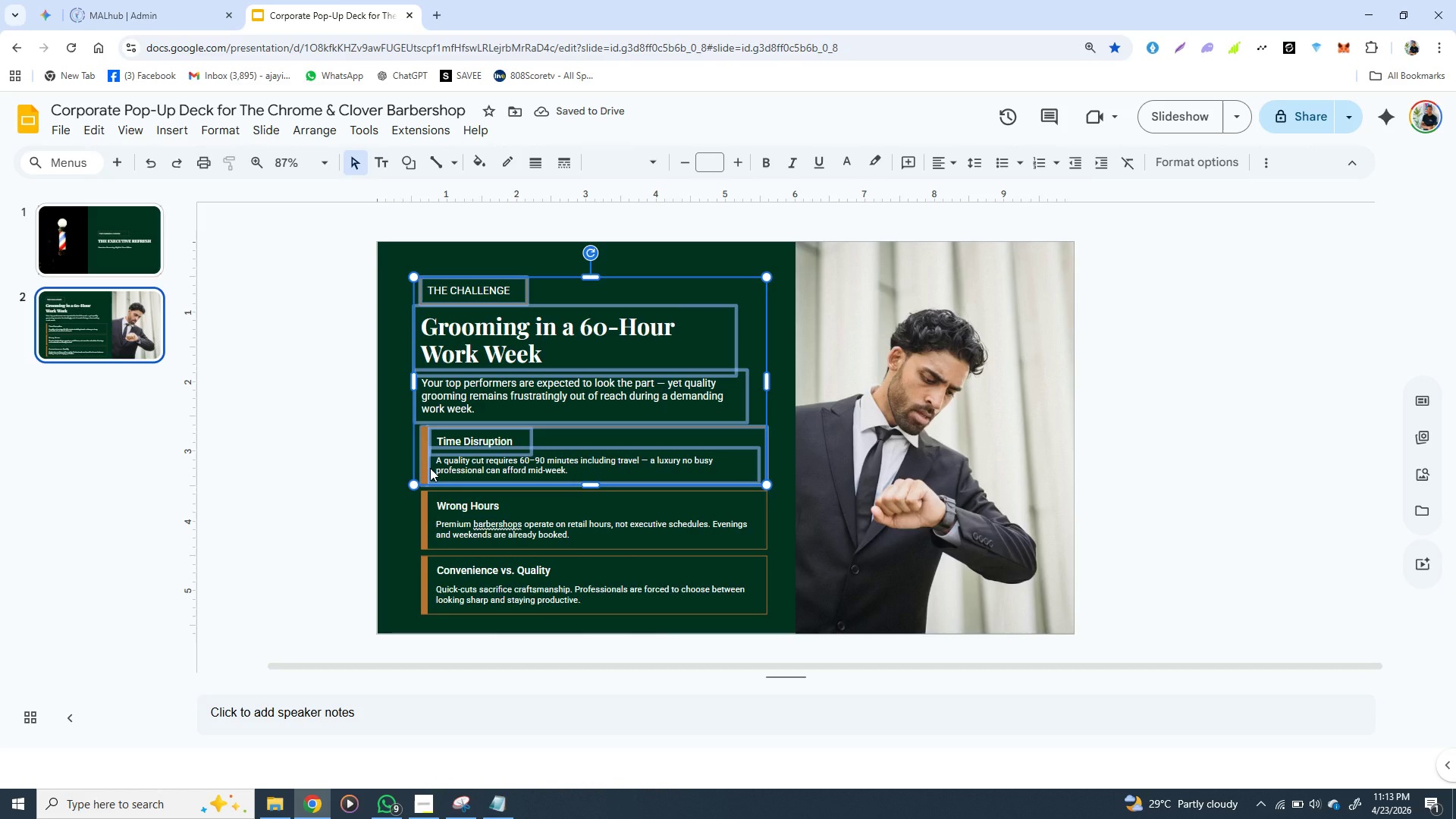 
hold_key(key=ShiftLeft, duration=0.45)
 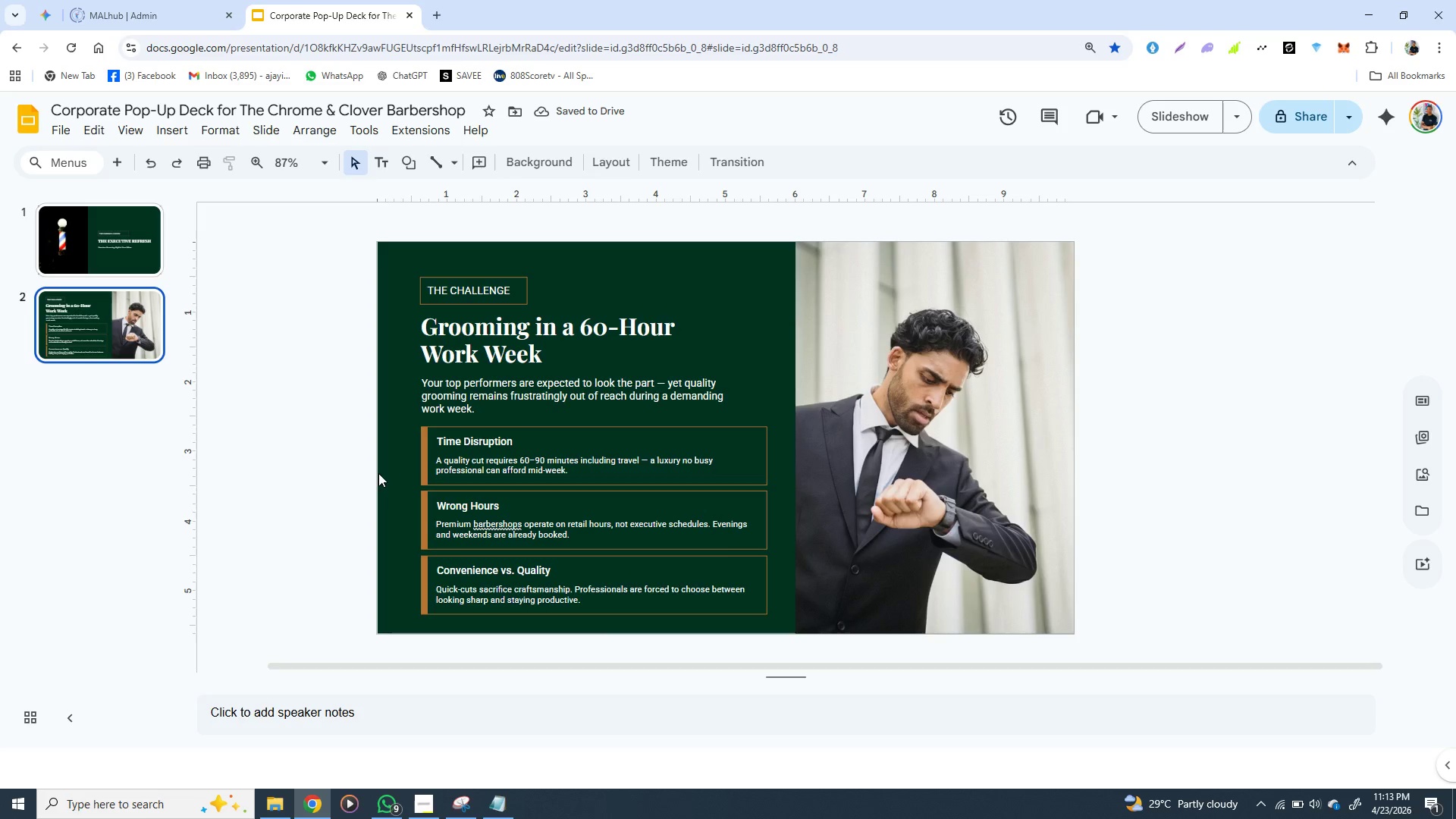 
left_click([378, 473])
 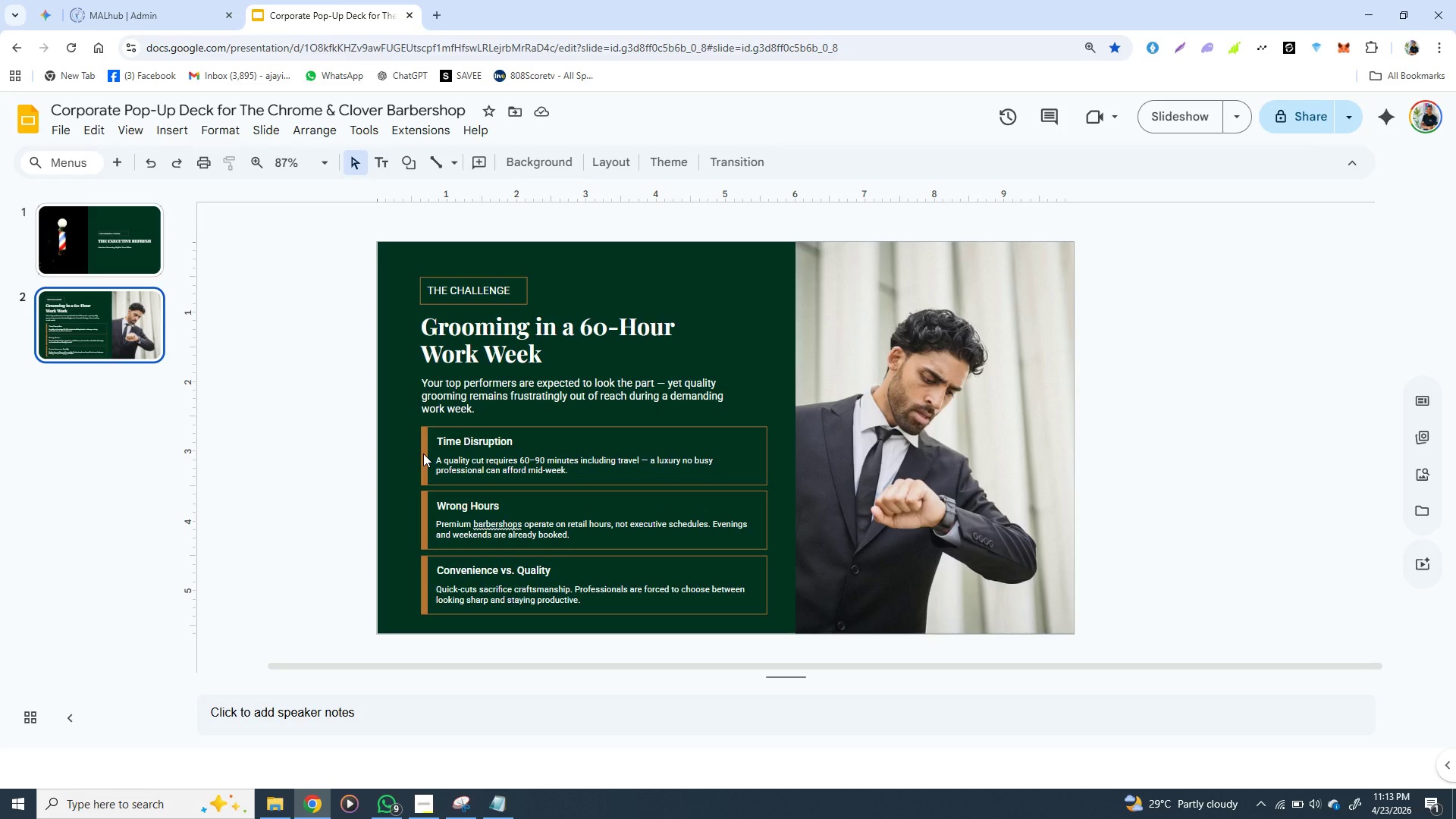 
left_click([423, 453])
 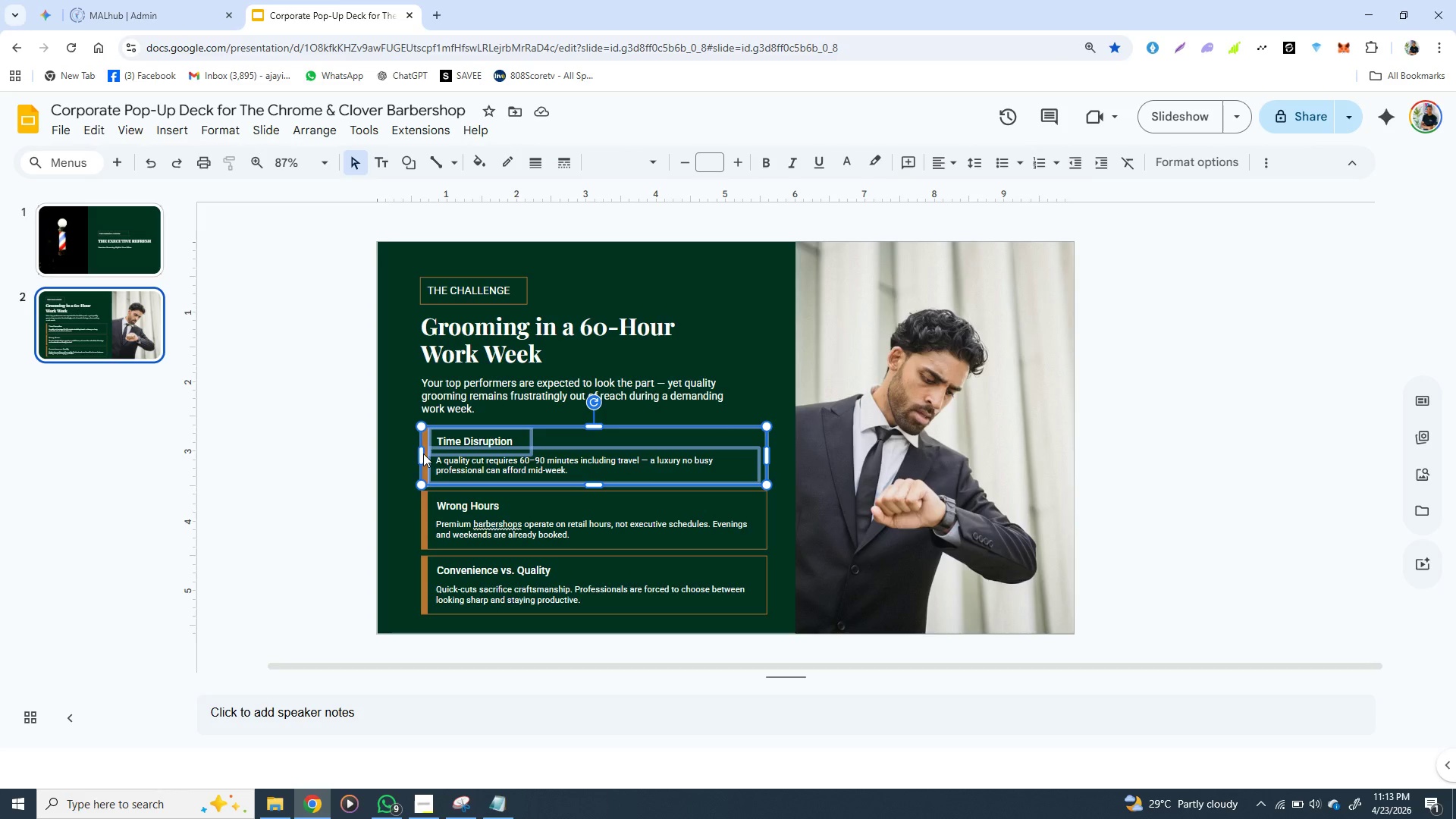 
hold_key(key=ShiftLeft, duration=1.52)
left_click([427, 510])
 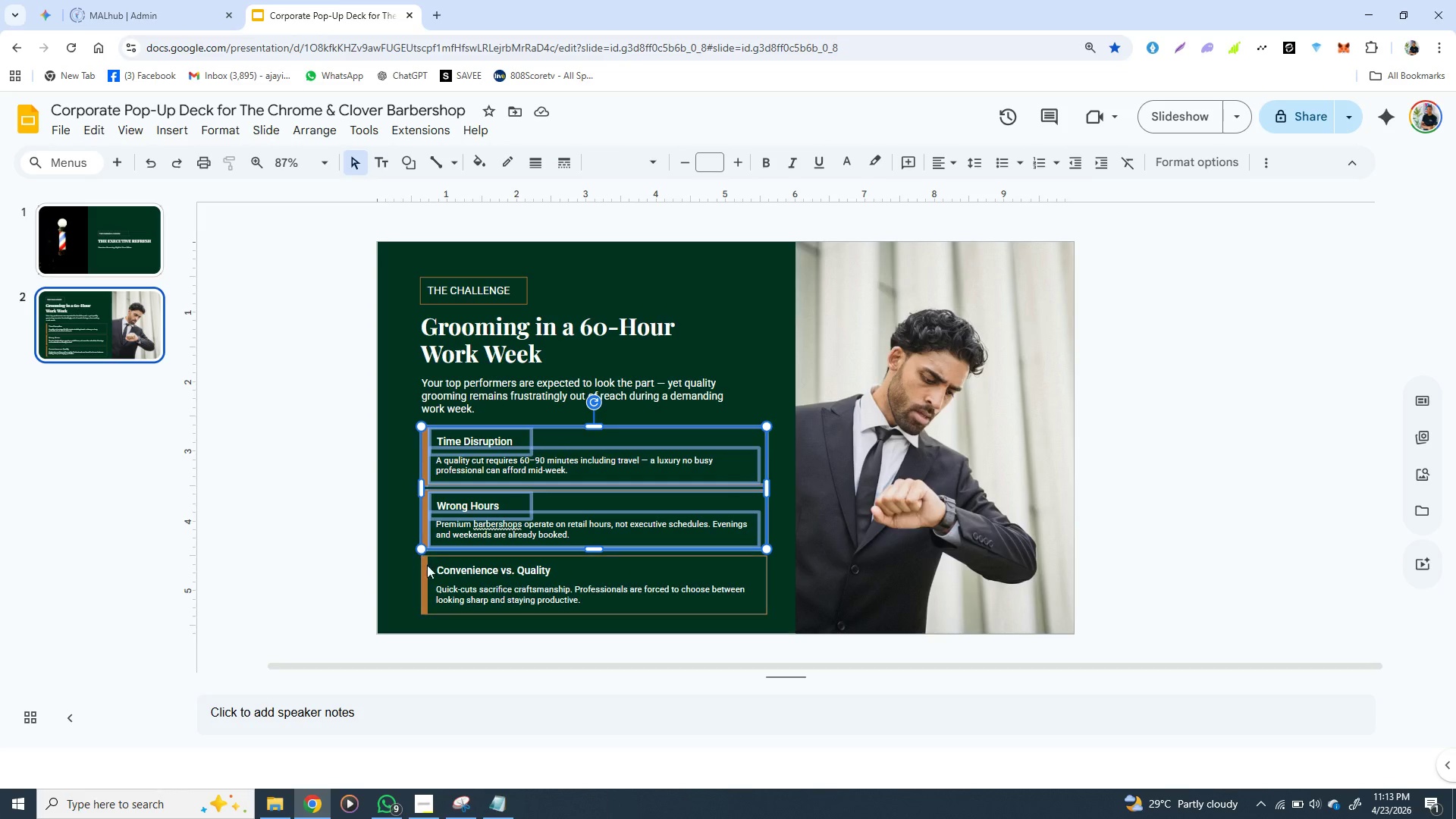 
hold_key(key=ShiftLeft, duration=1.51)
left_click([427, 573])
 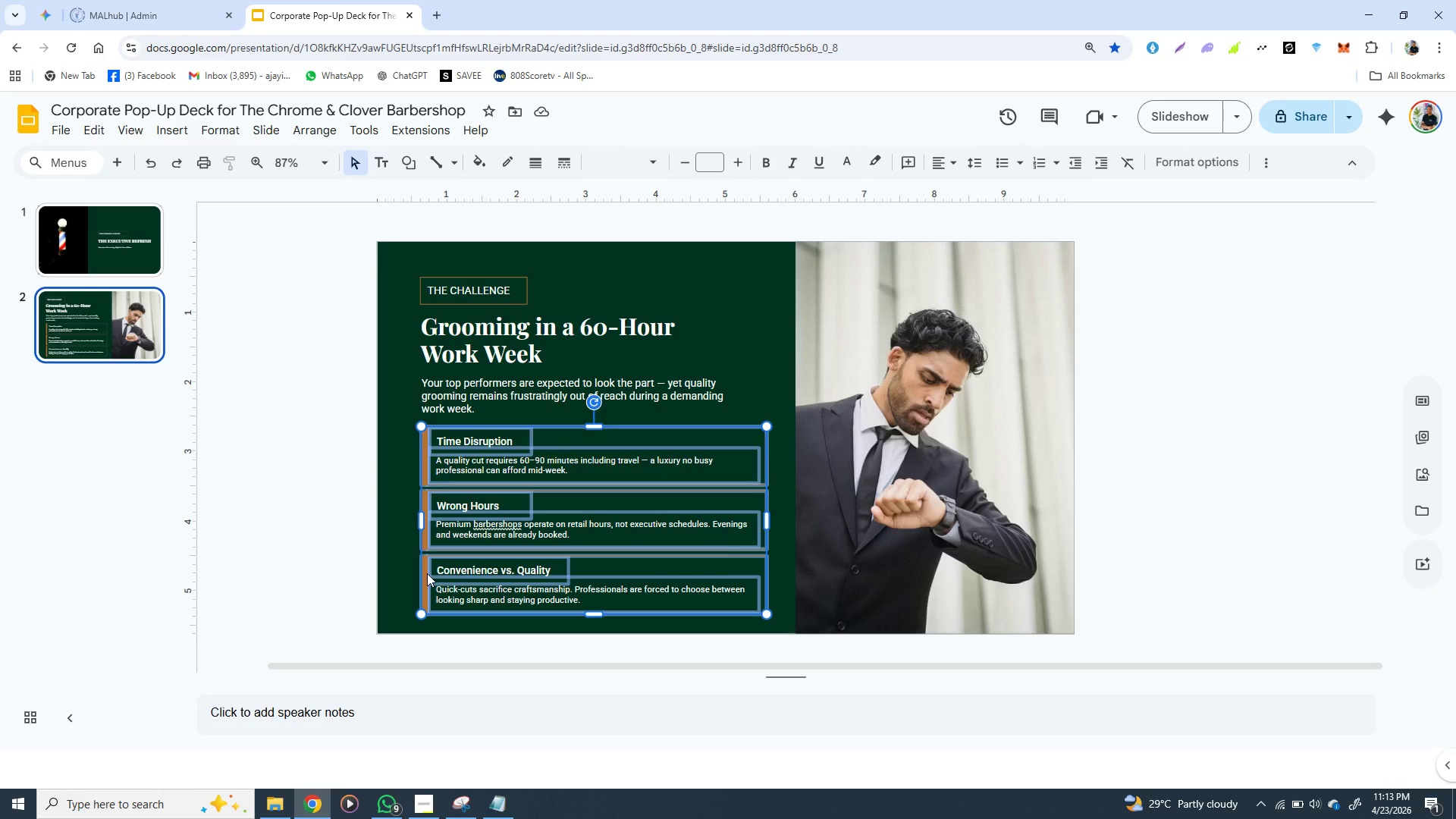 
hold_key(key=ShiftLeft, duration=0.81)
 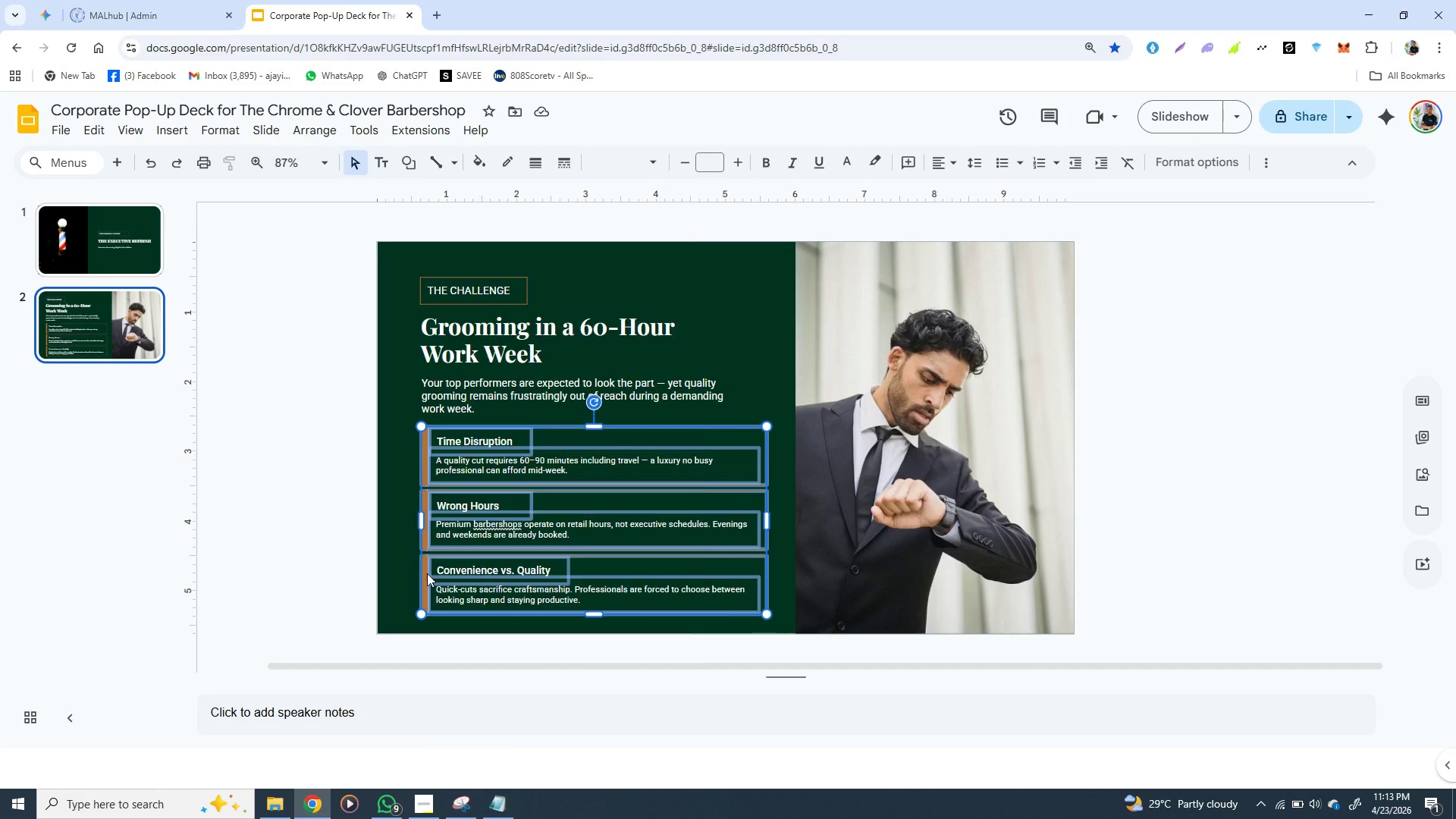 
right_click([427, 573])
 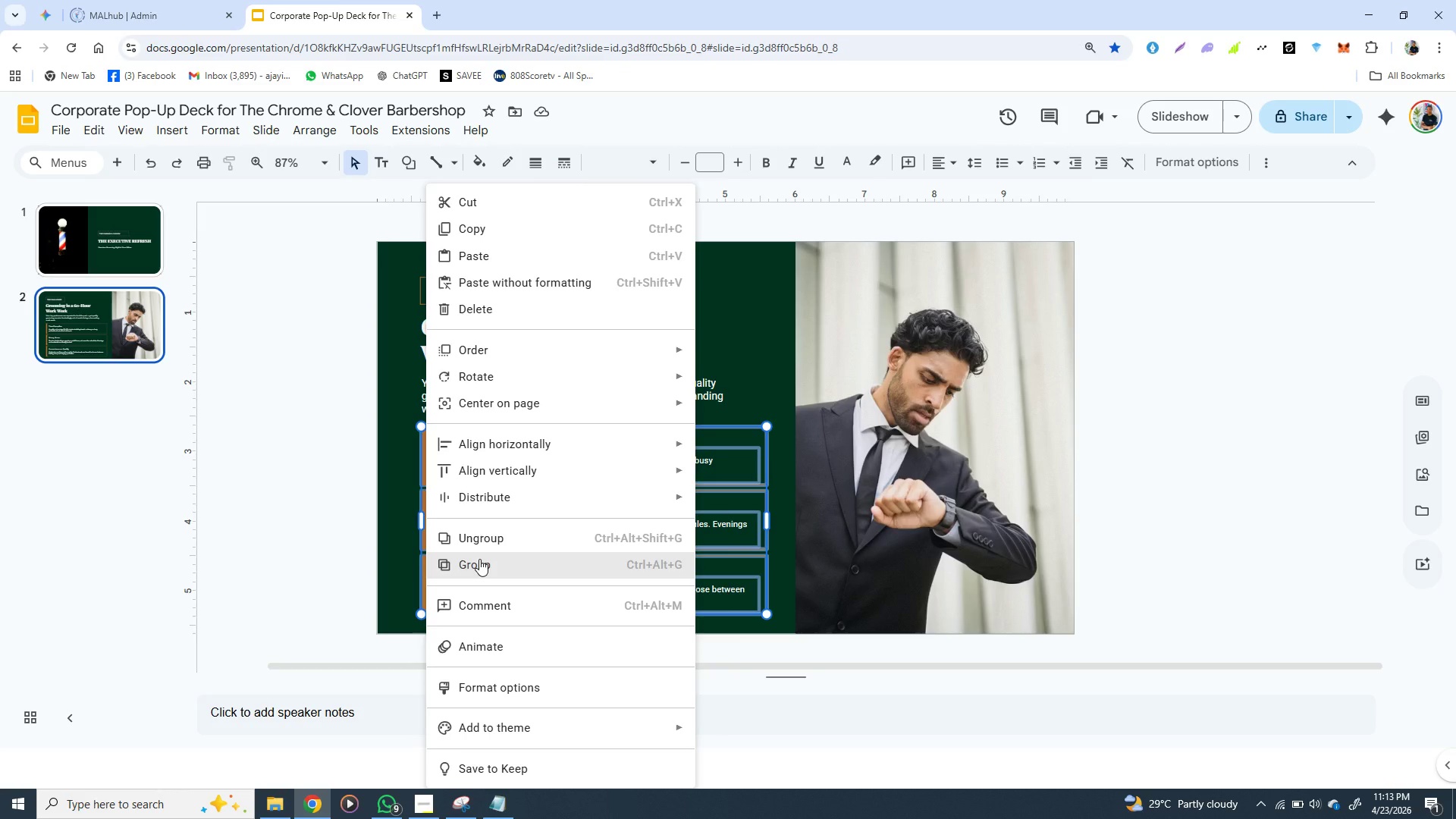 
left_click([479, 560])
 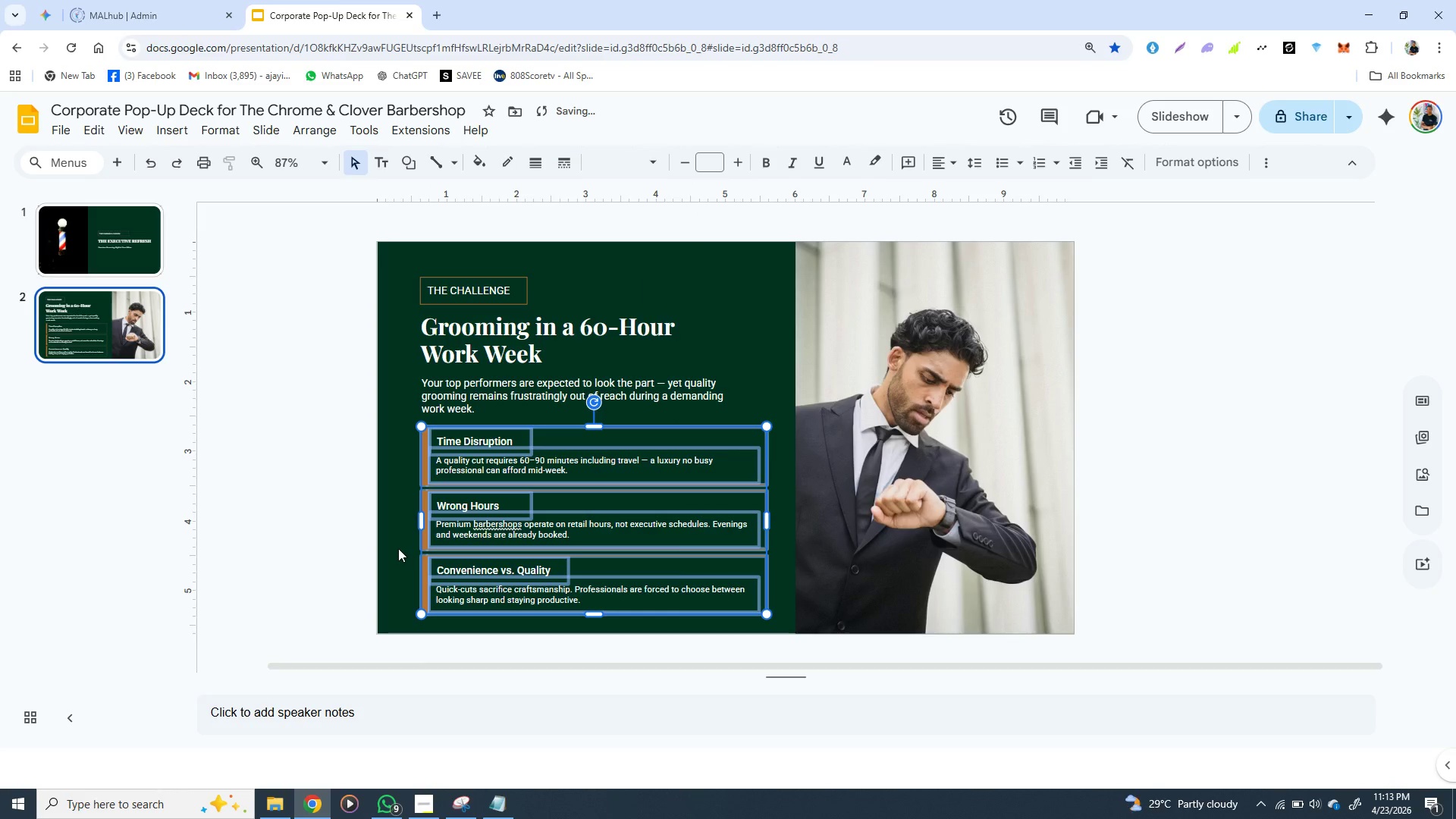 
left_click([398, 548])
 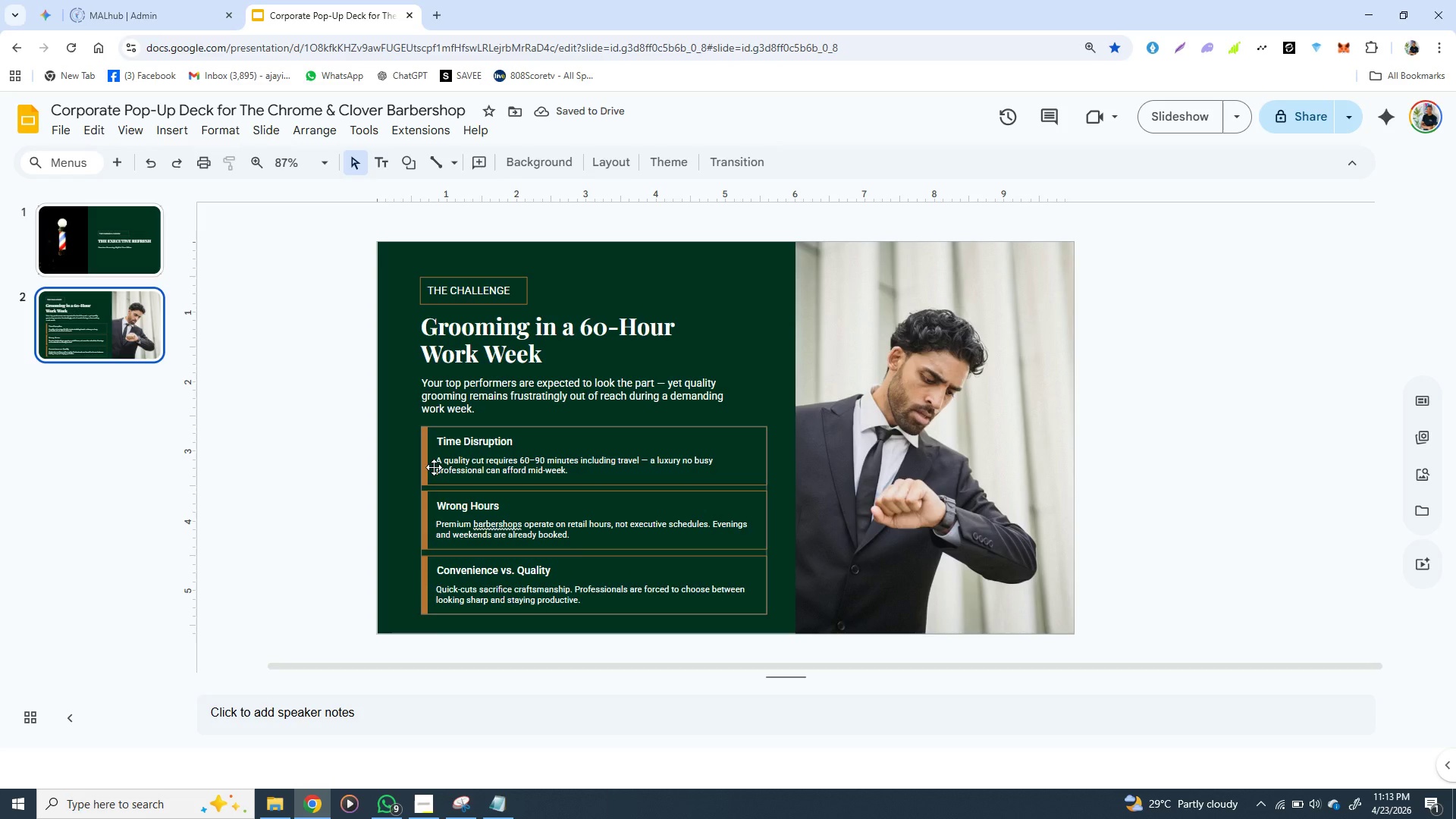 
left_click([434, 467])
 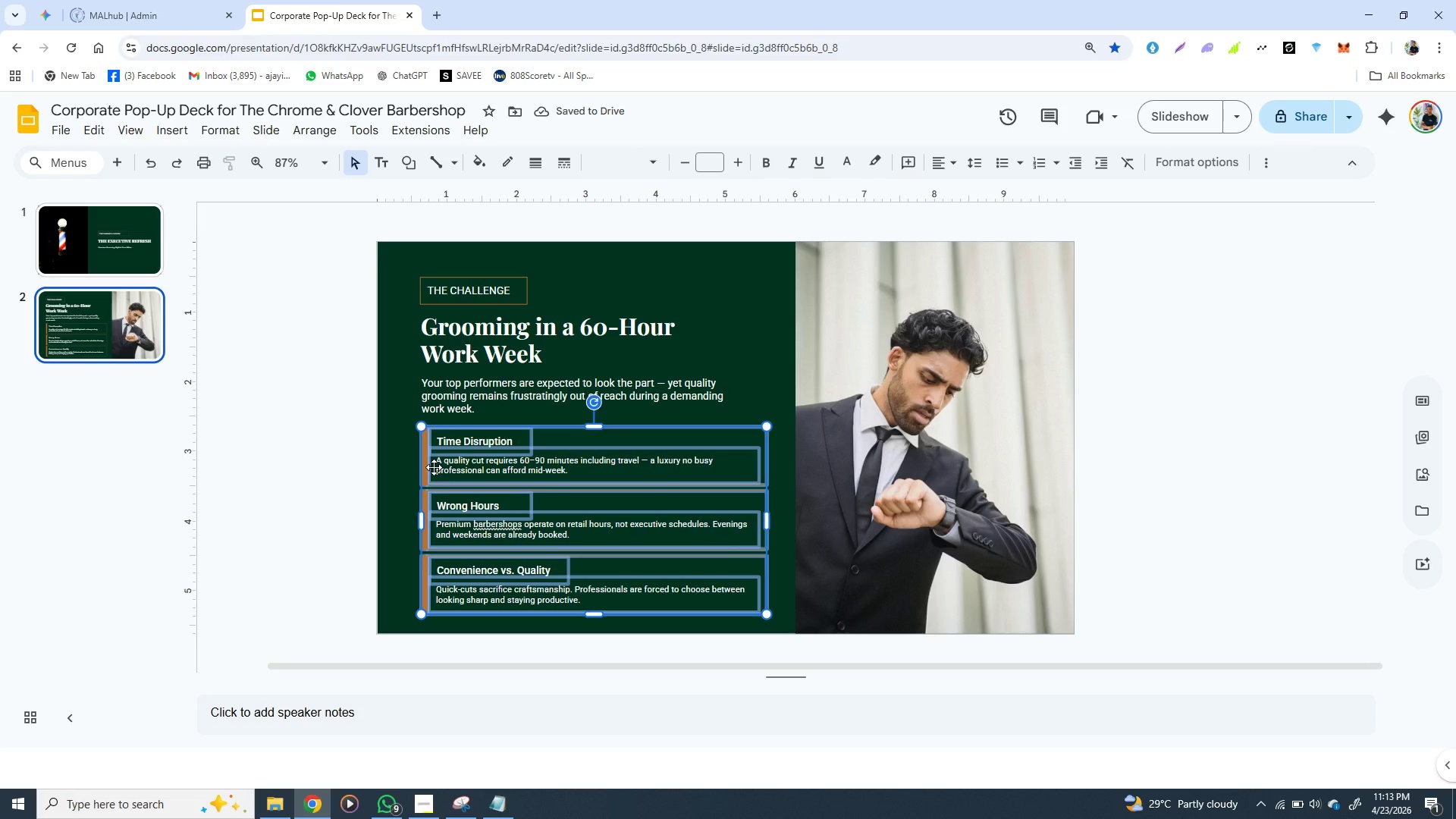 
hold_key(key=ShiftLeft, duration=1.49)
left_click([428, 391])
 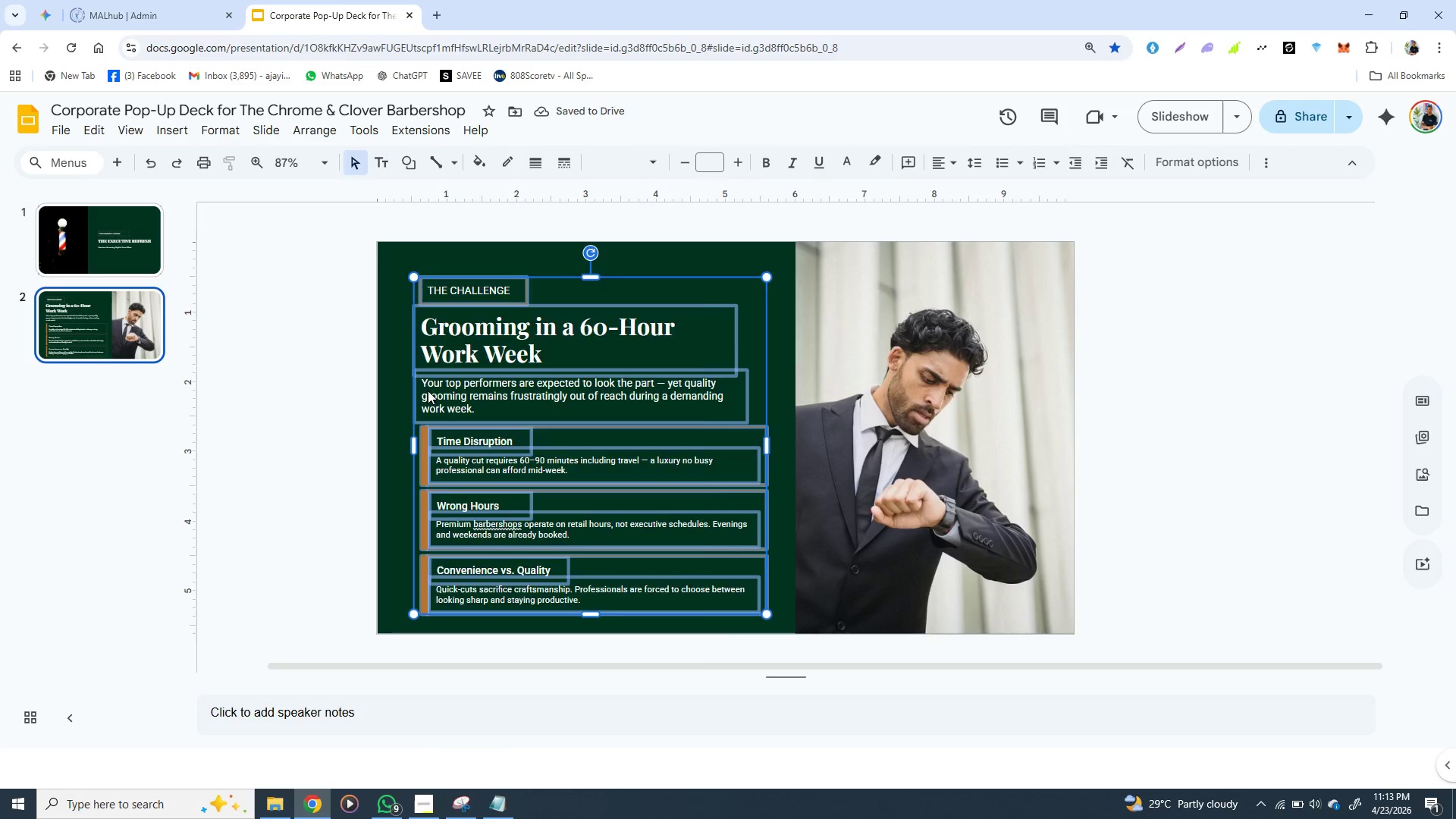 
right_click([428, 391])
 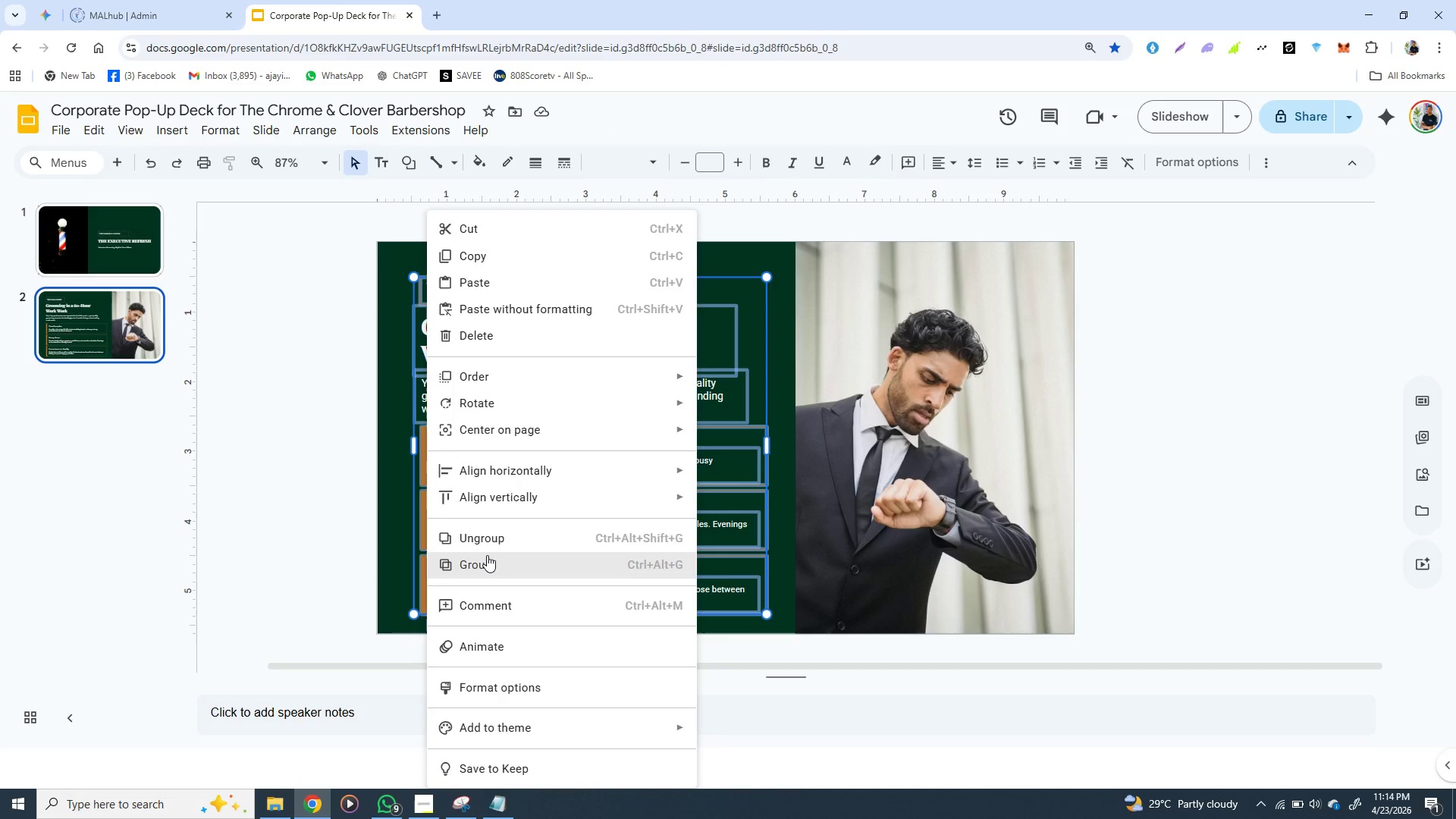 
left_click([482, 563])
 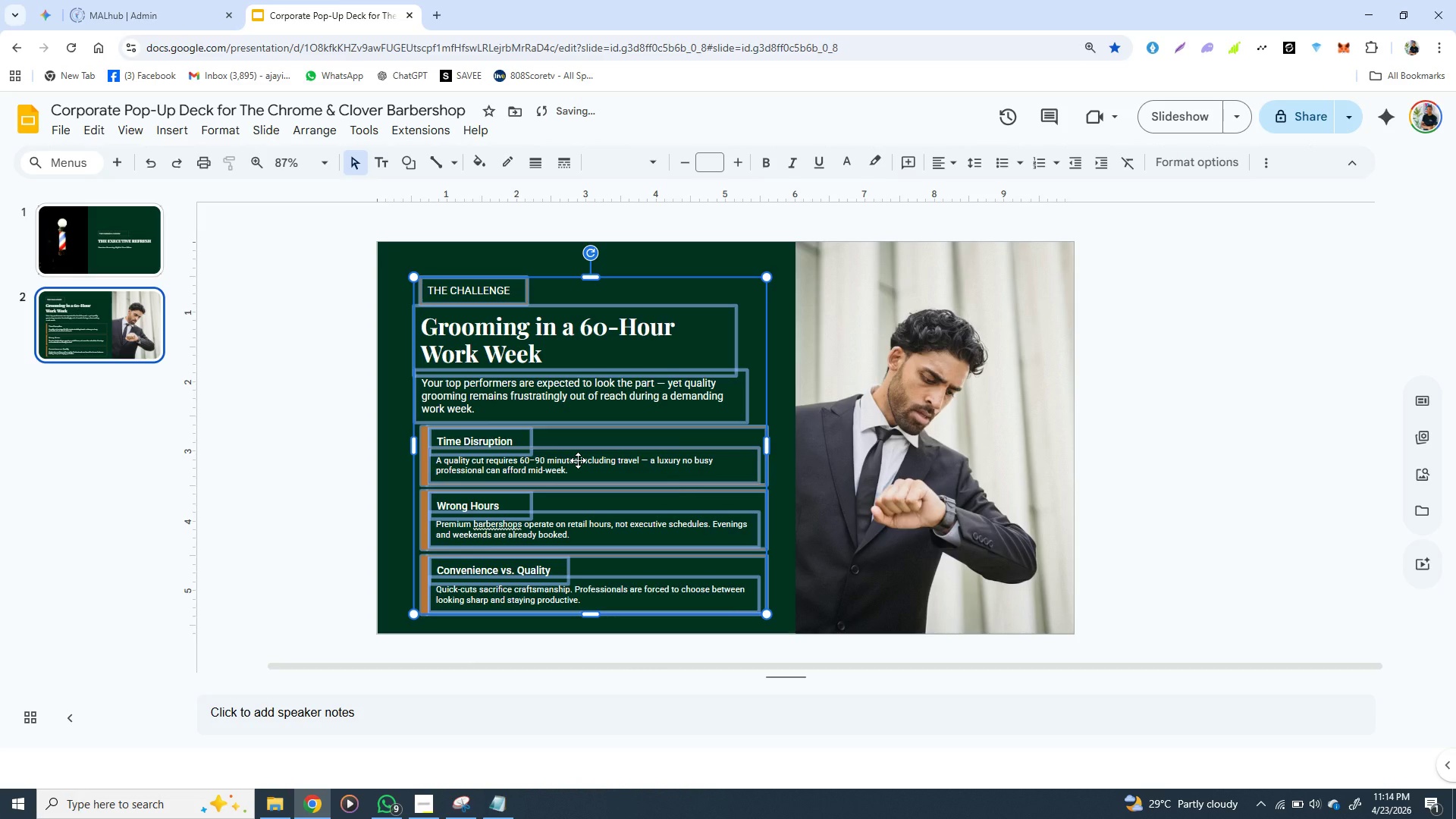 
left_click_drag(start_coordinate=[578, 460], to_coordinate=[578, 453])
 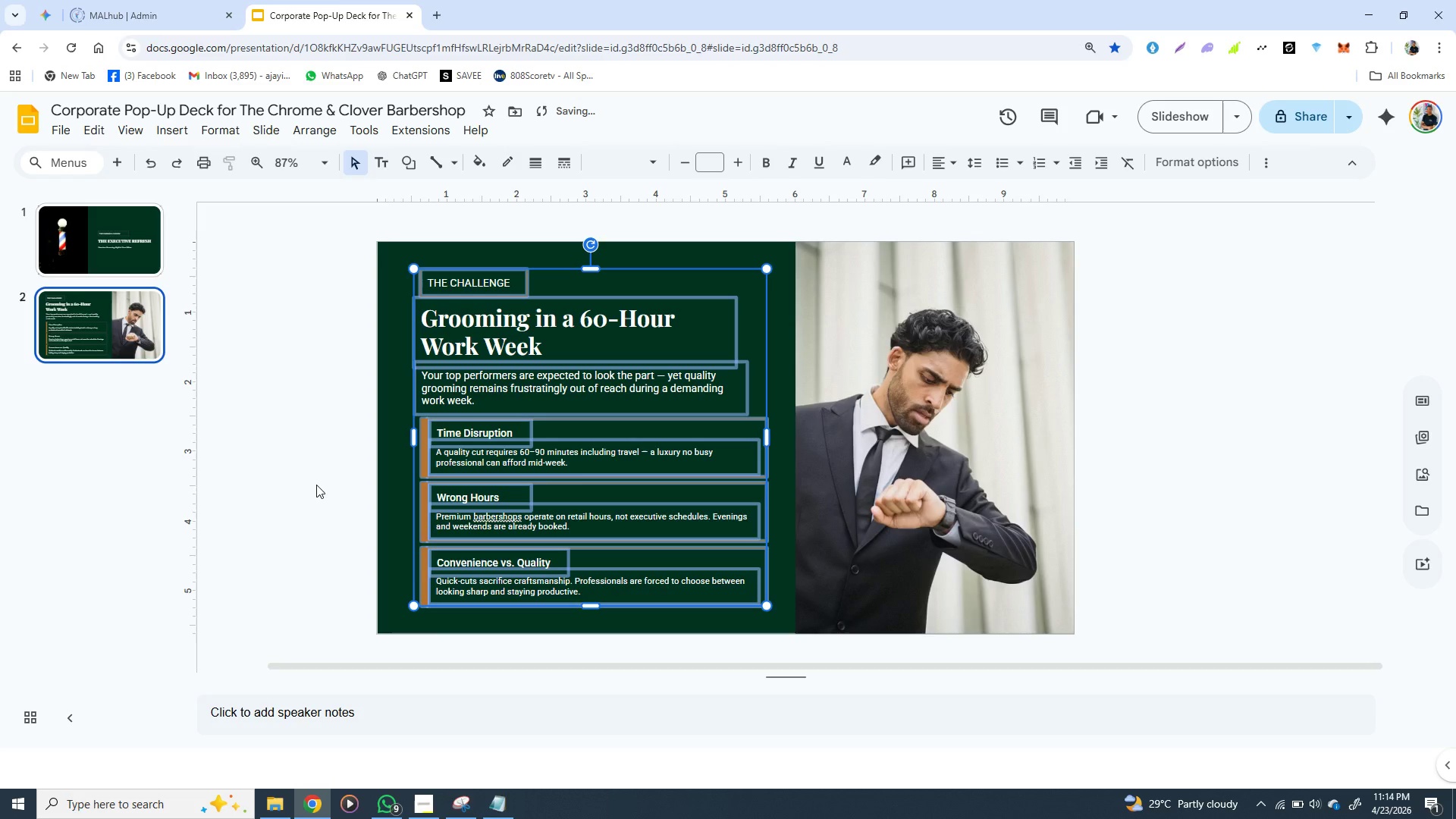 
left_click([314, 485])
 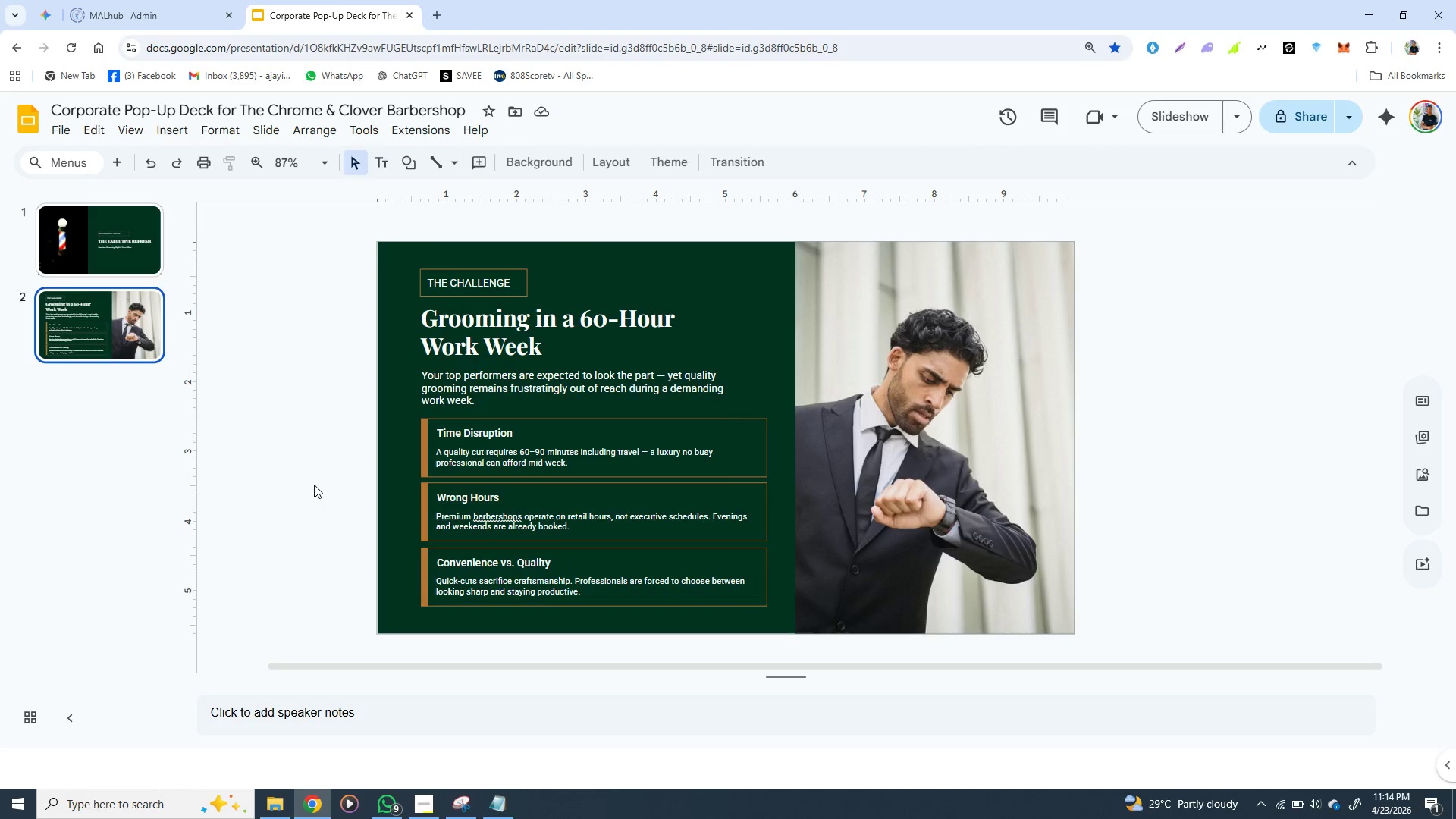 
wait(8.41)
 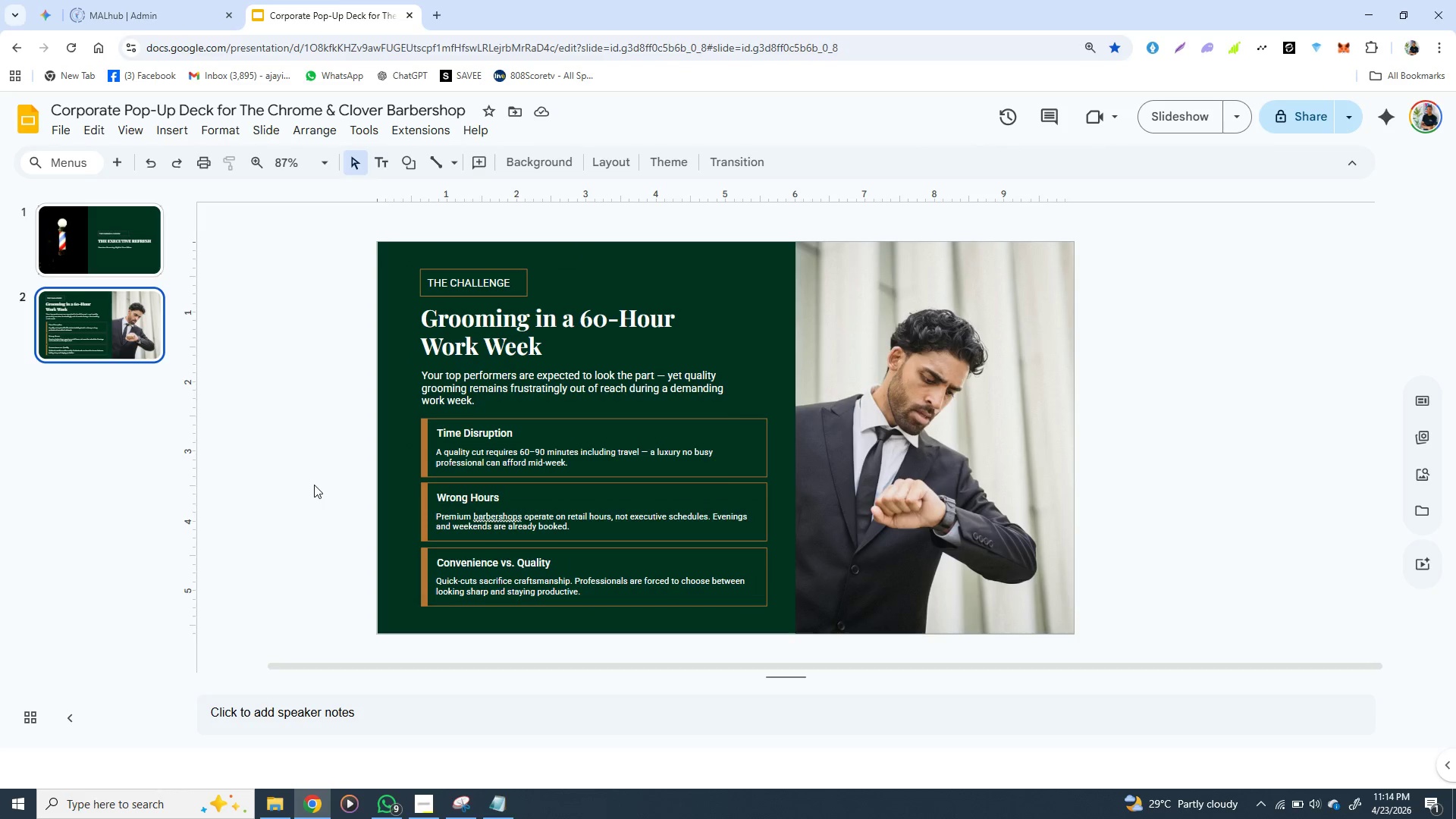 
left_click([118, 168])
 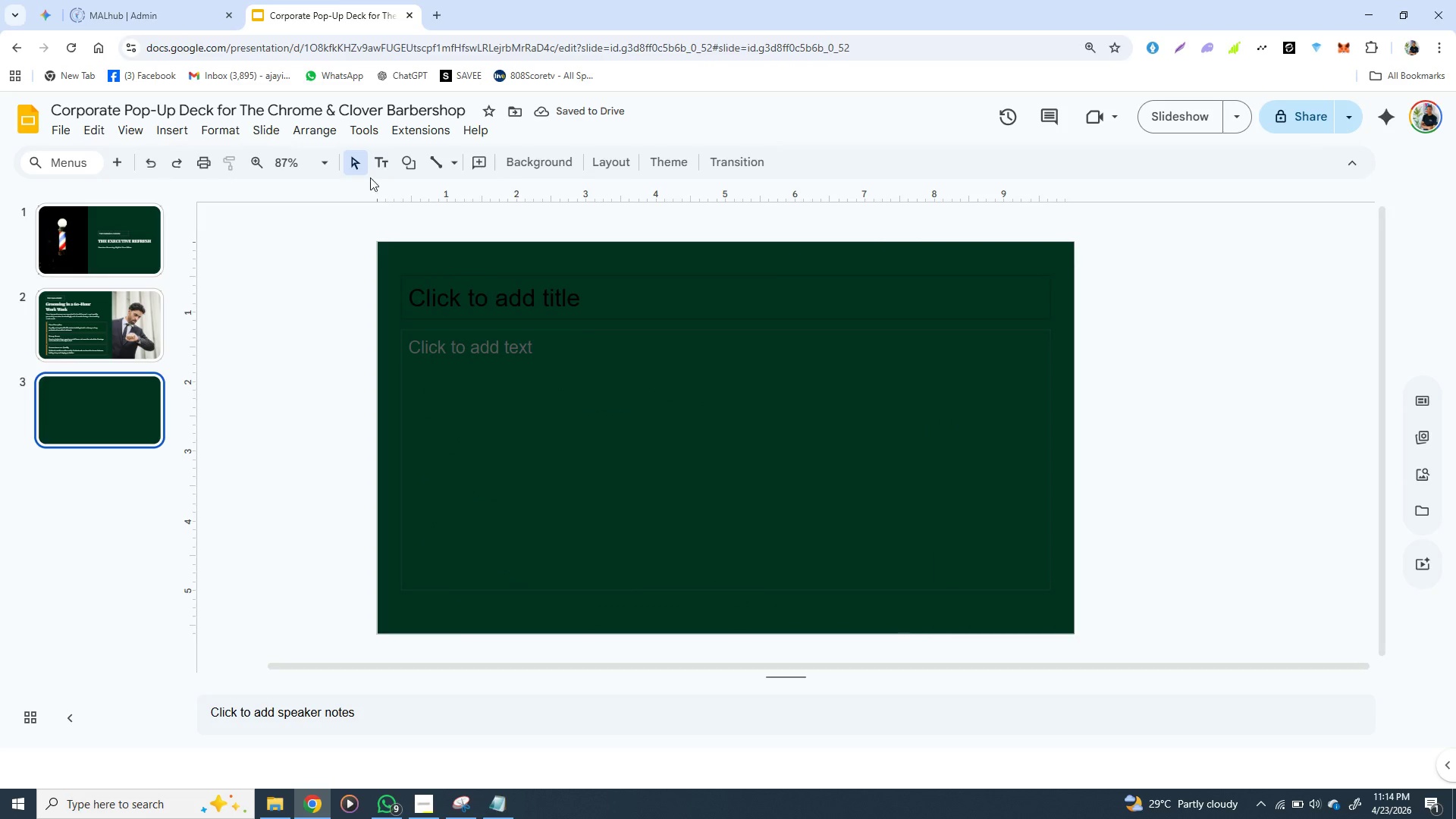 
left_click([454, 278])
 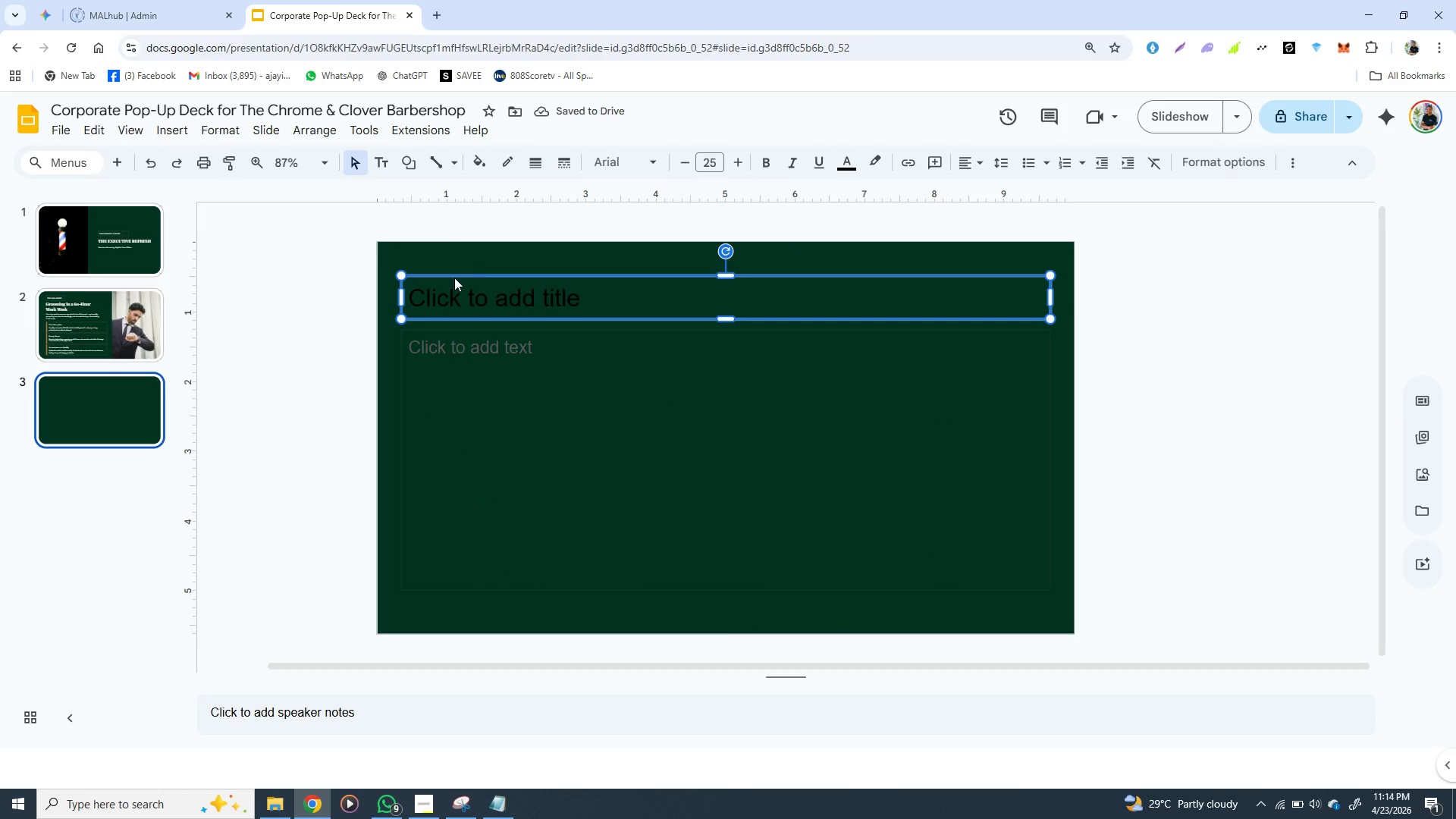 
key(Backspace)
 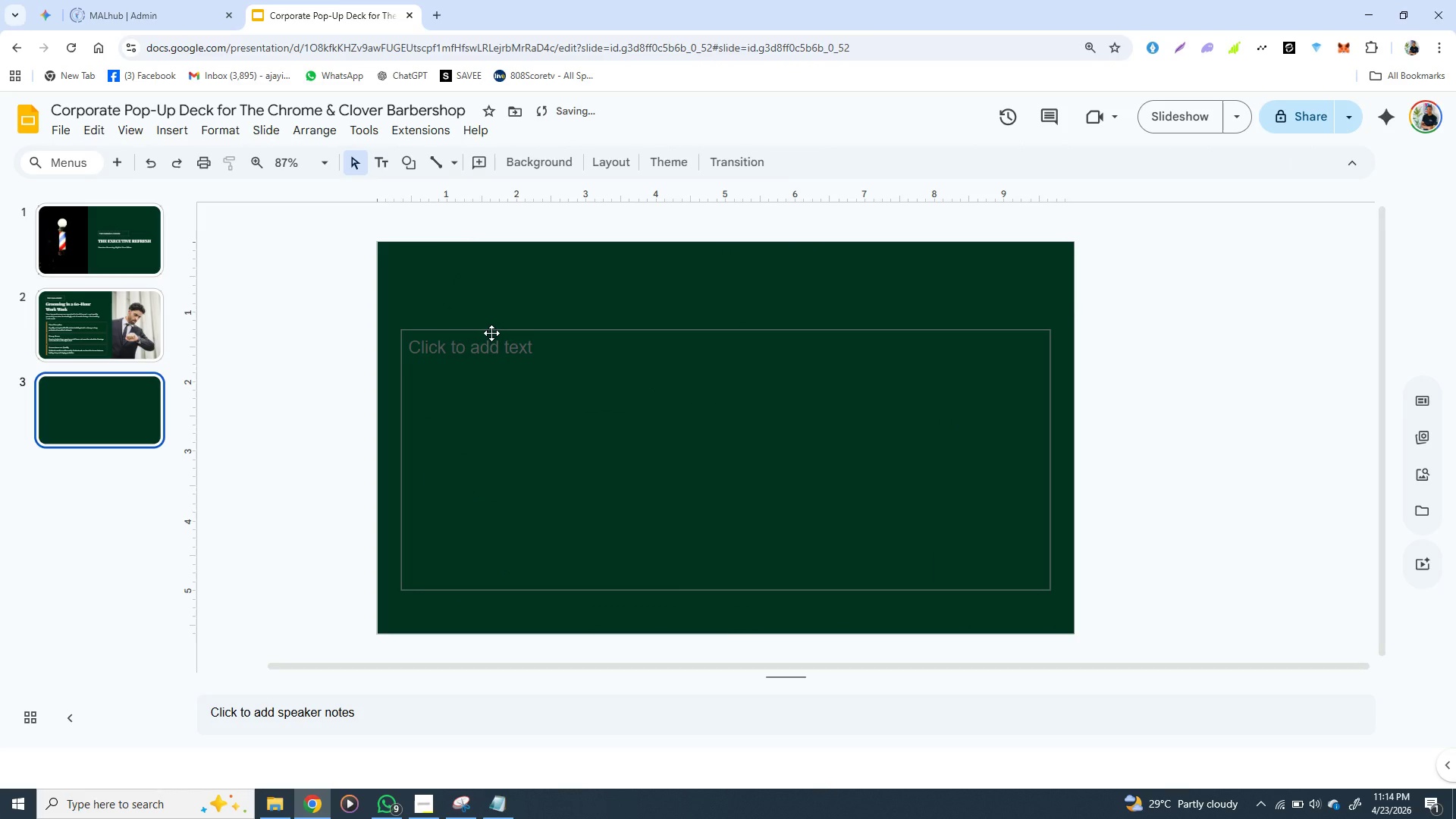 
left_click([491, 333])
 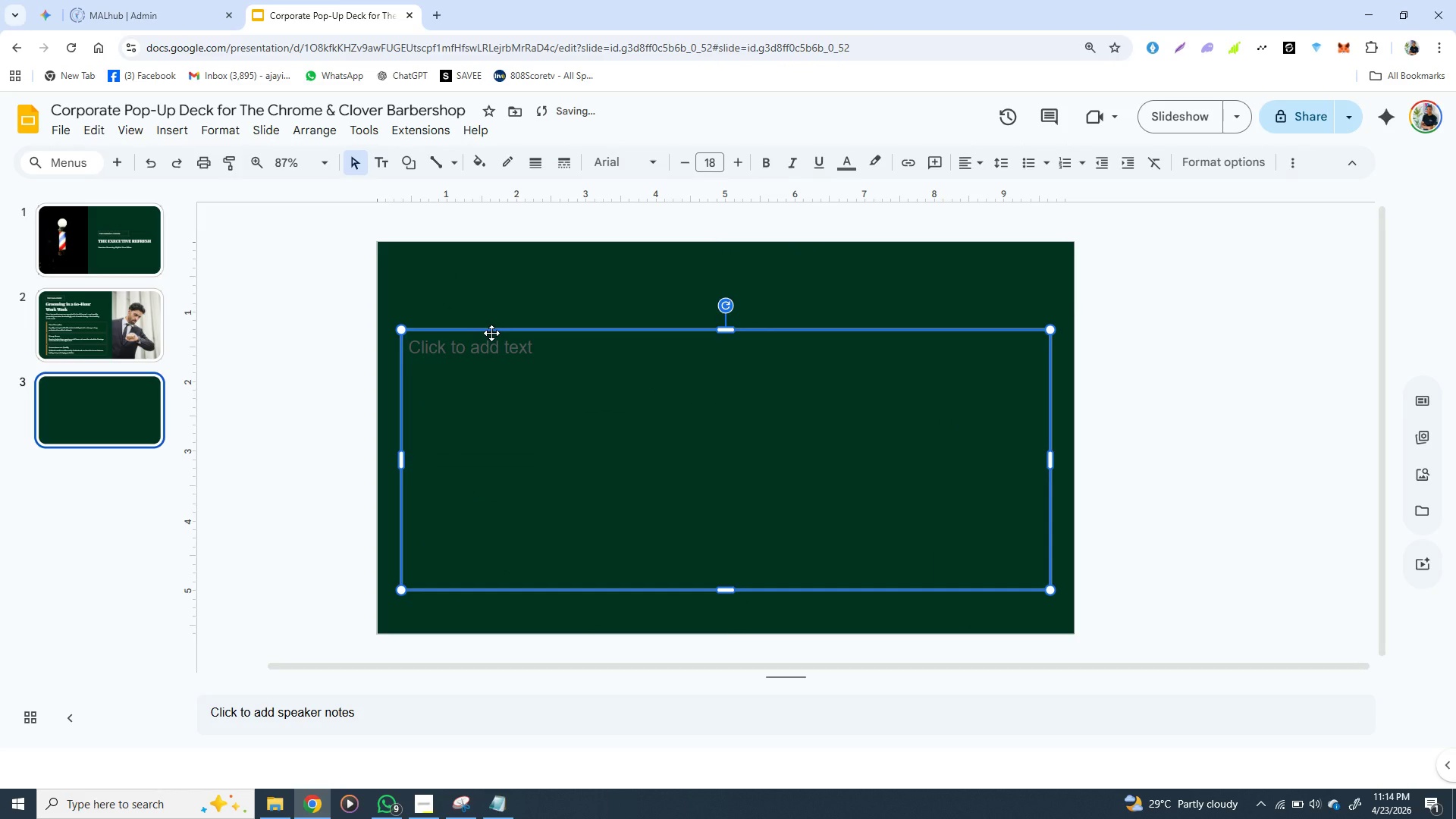 
key(Backspace)
 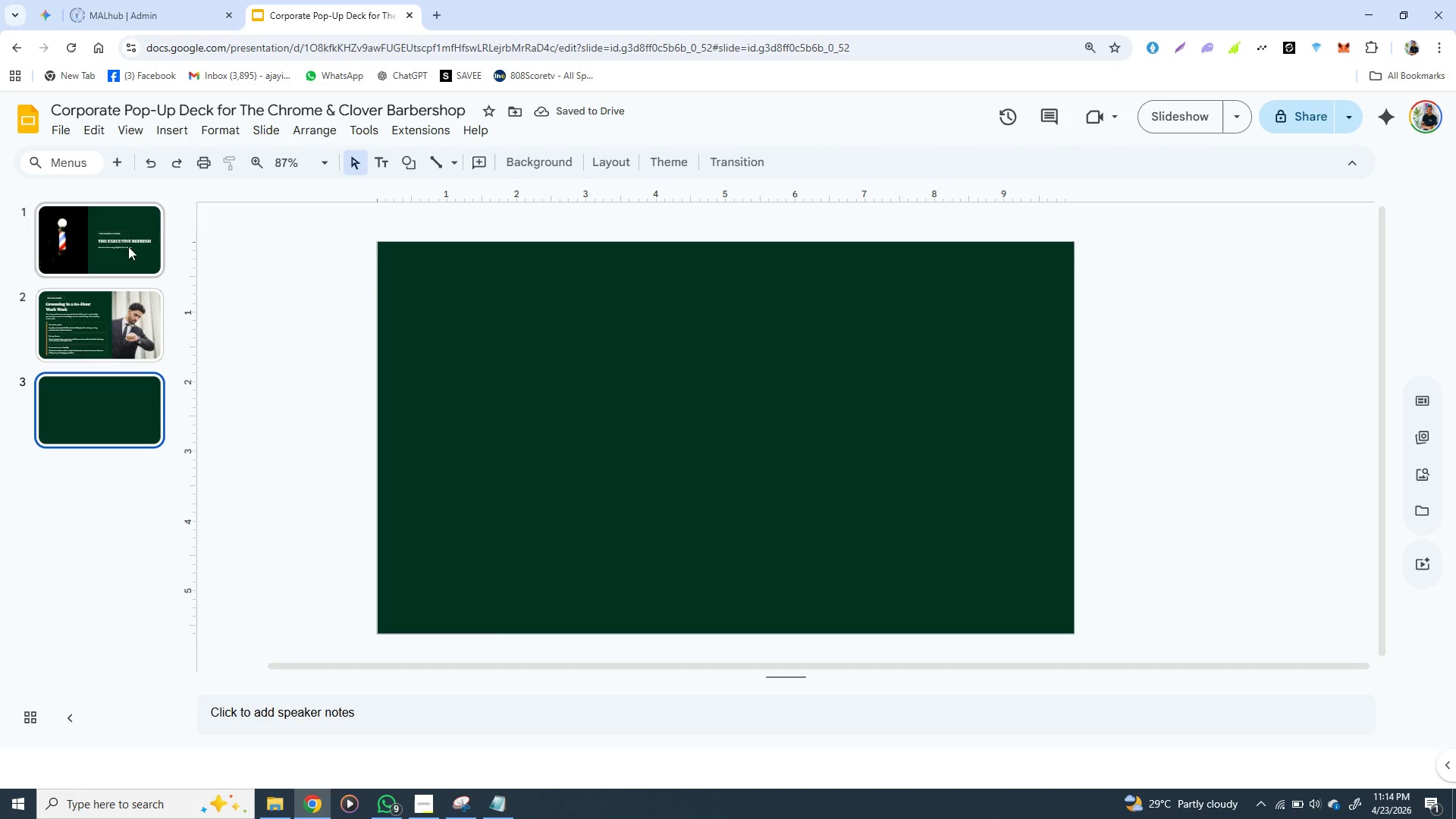 
wait(6.05)
 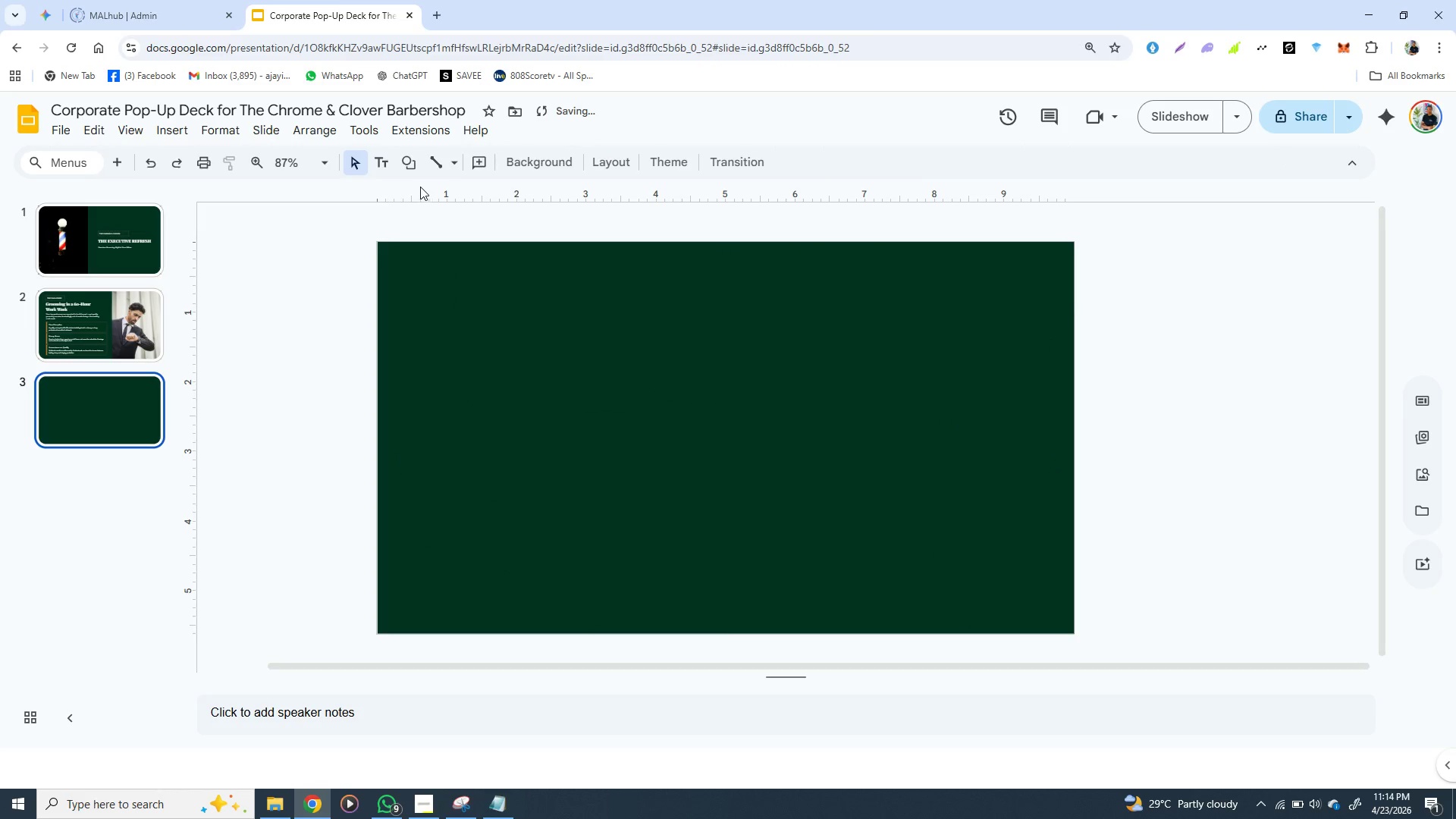 
left_click([169, 133])
 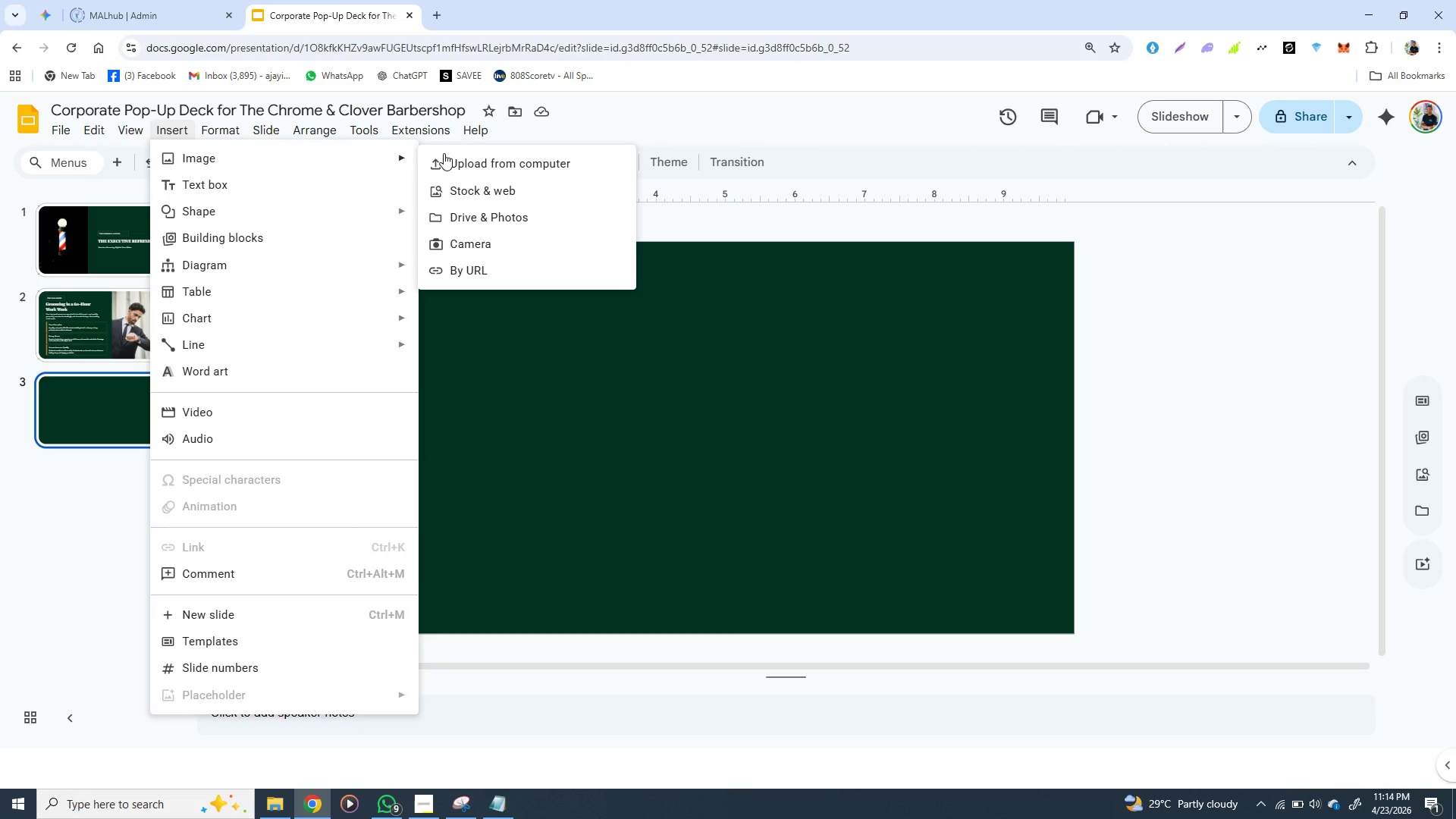 
left_click([479, 155])
 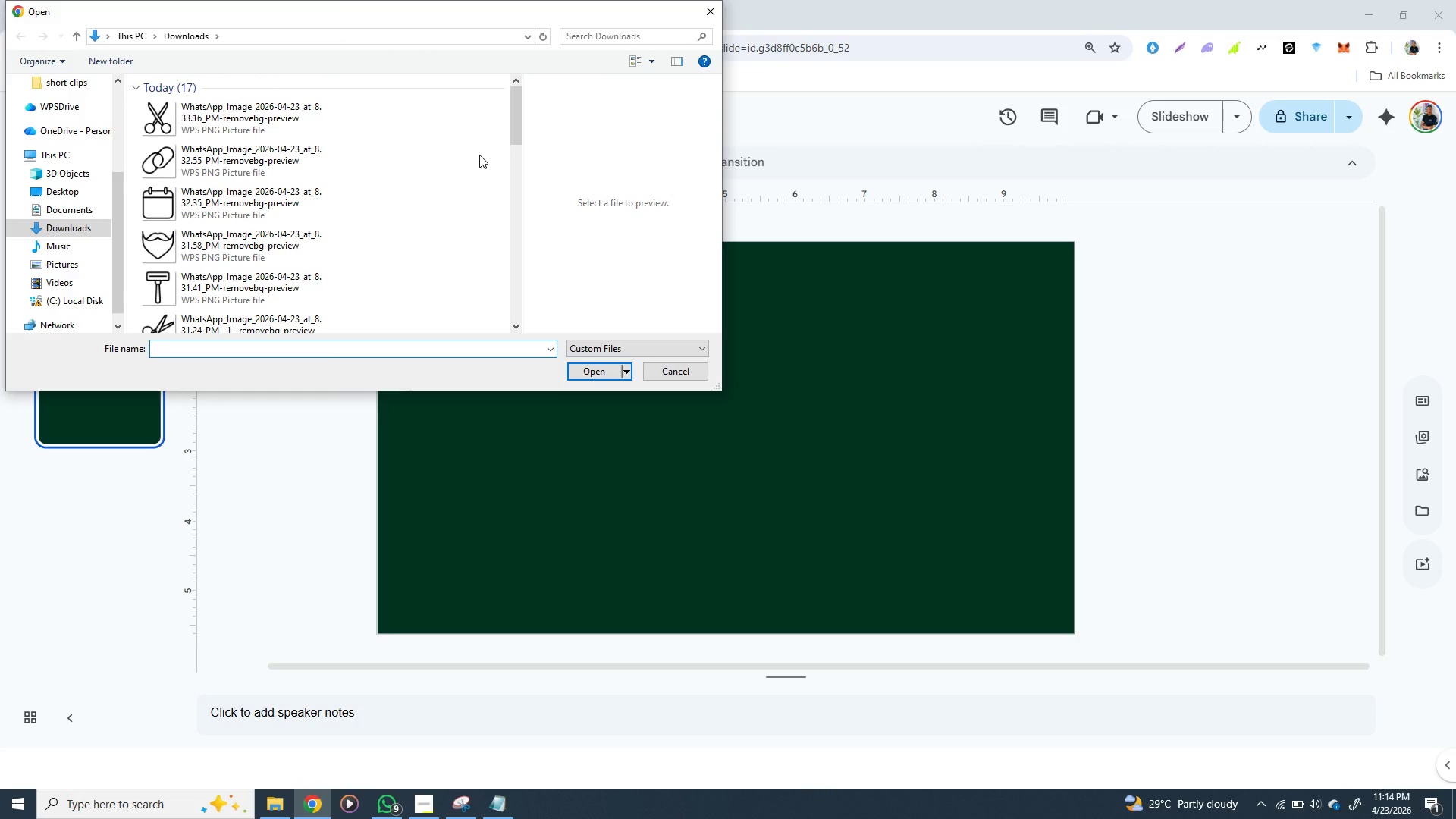 
scroll: coordinate [308, 212], scroll_direction: down, amount: 3.0
 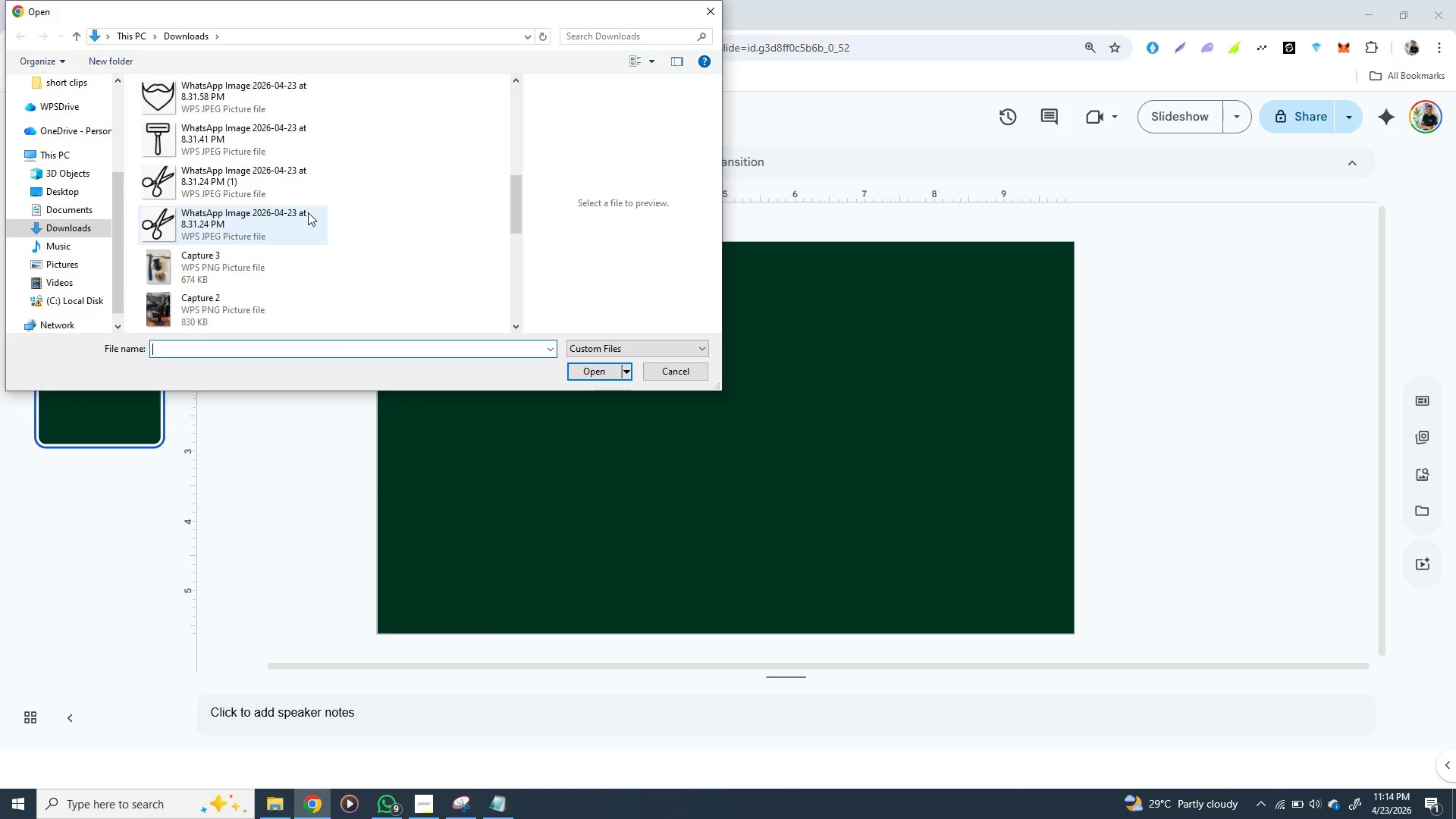 
scroll: coordinate [308, 212], scroll_direction: up, amount: 4.0
 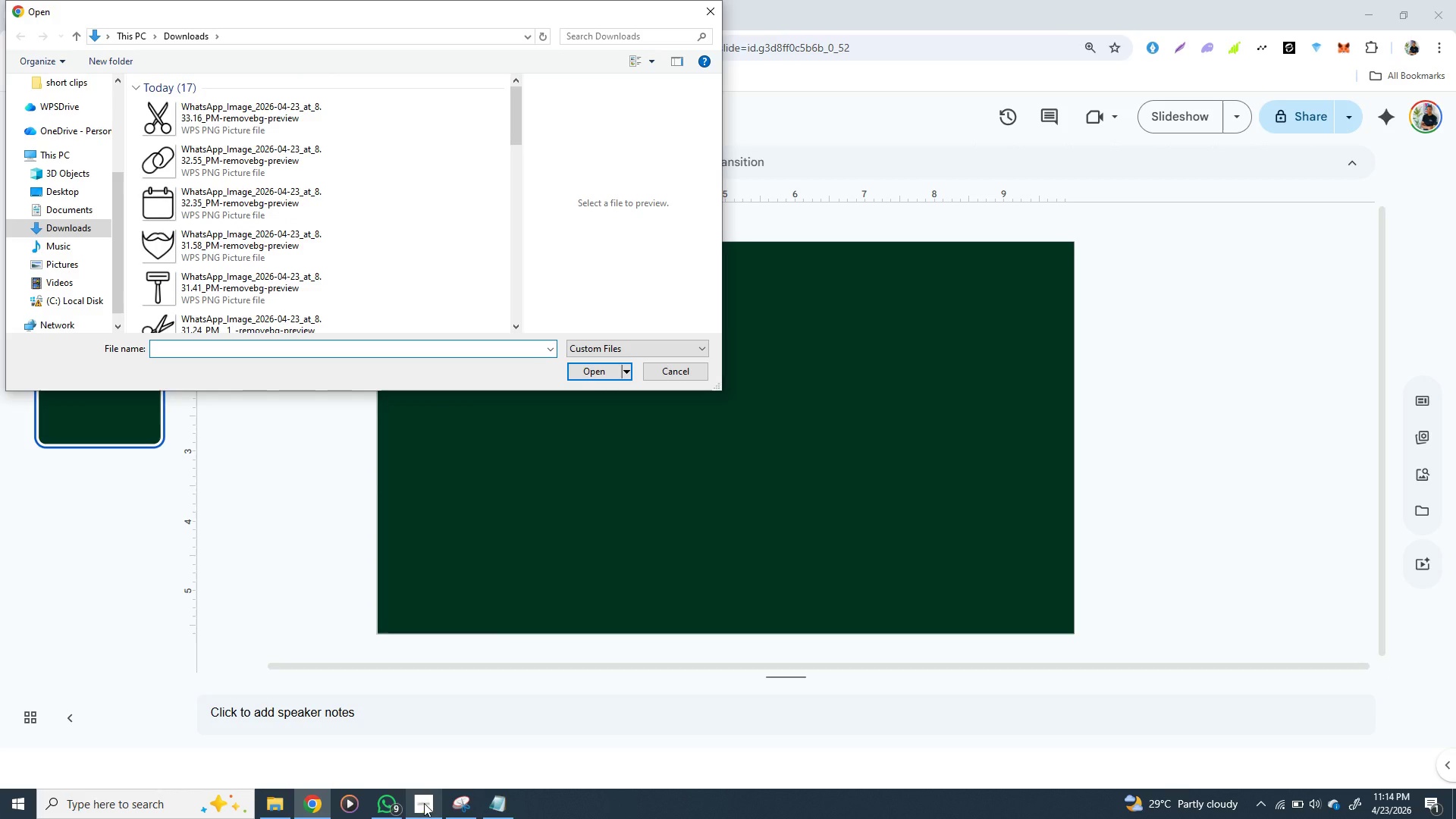 
left_click([422, 805])